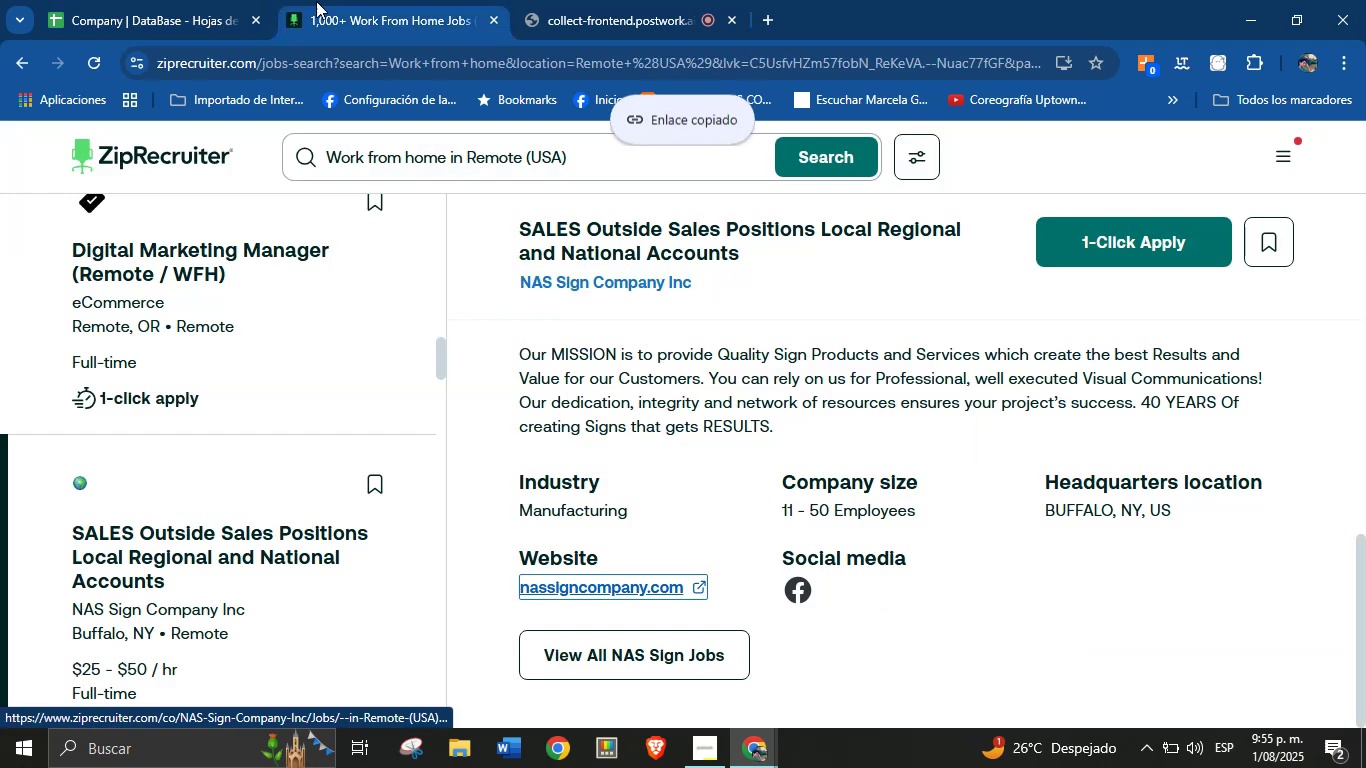 
left_click_drag(start_coordinate=[226, 0], to_coordinate=[219, 0])
 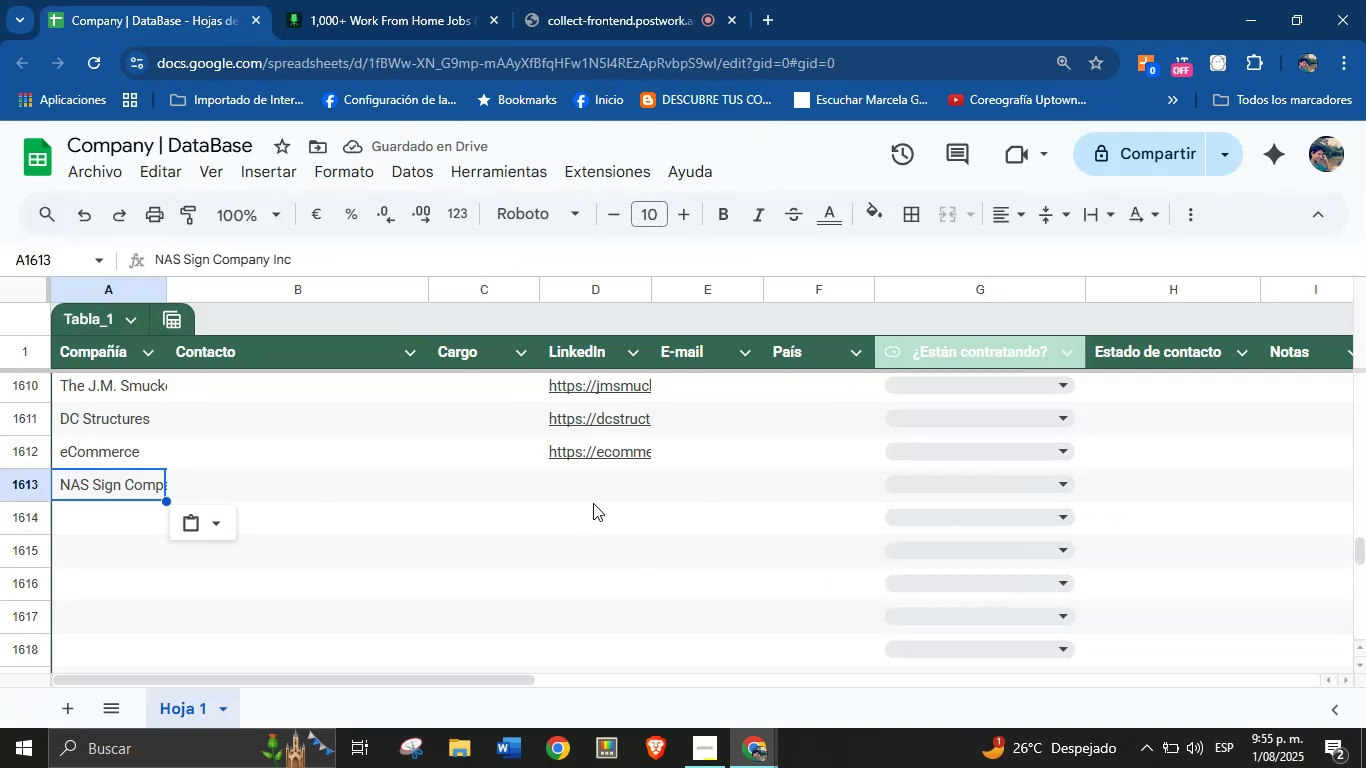 
key(Control+V)
 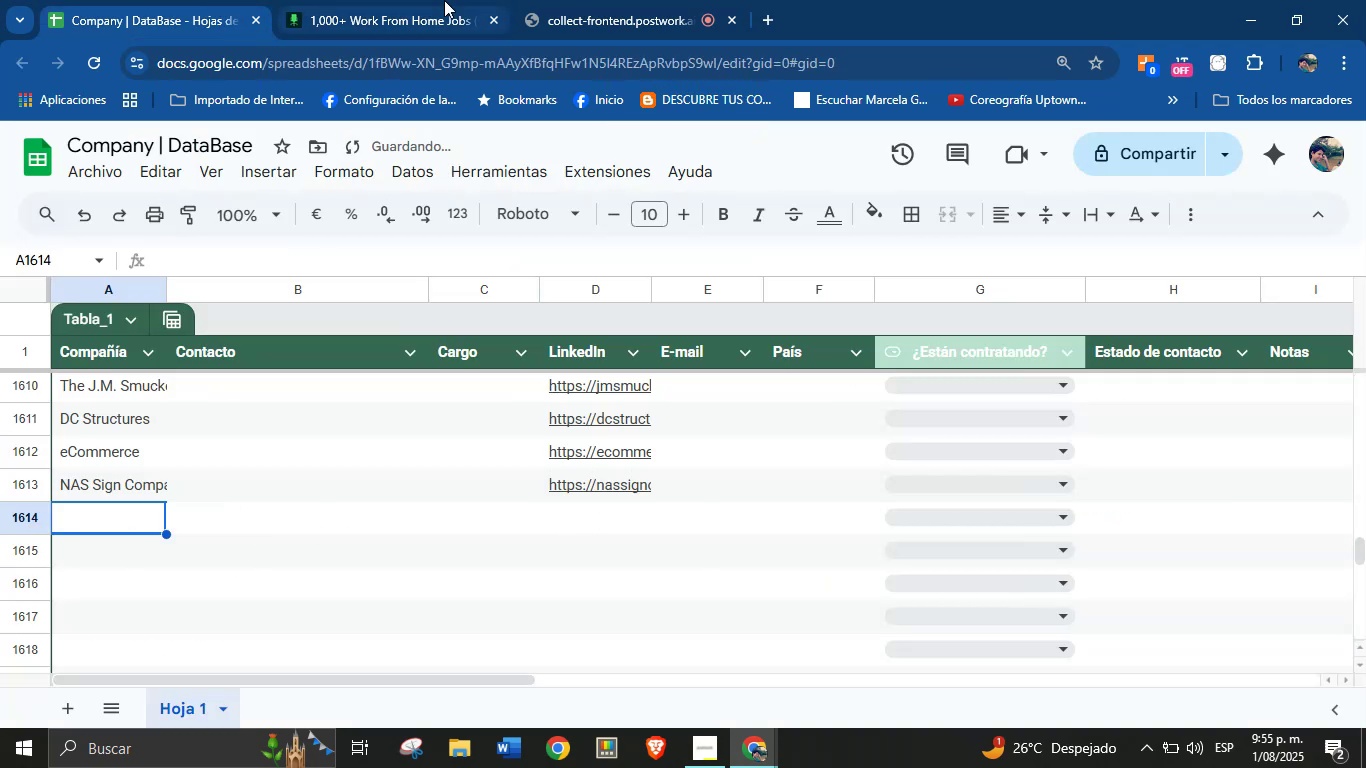 
scroll: coordinate [155, 481], scroll_direction: down, amount: 38.0
 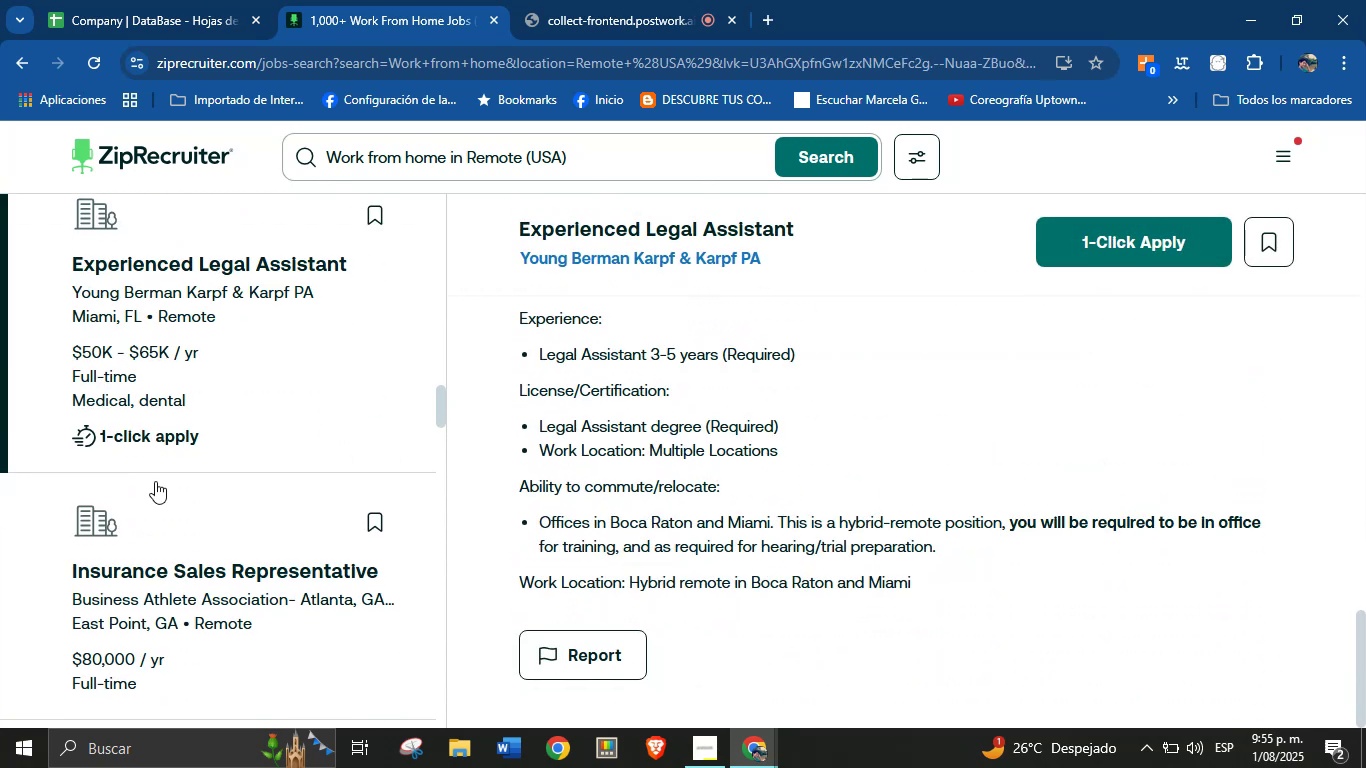 
left_click([158, 488])
 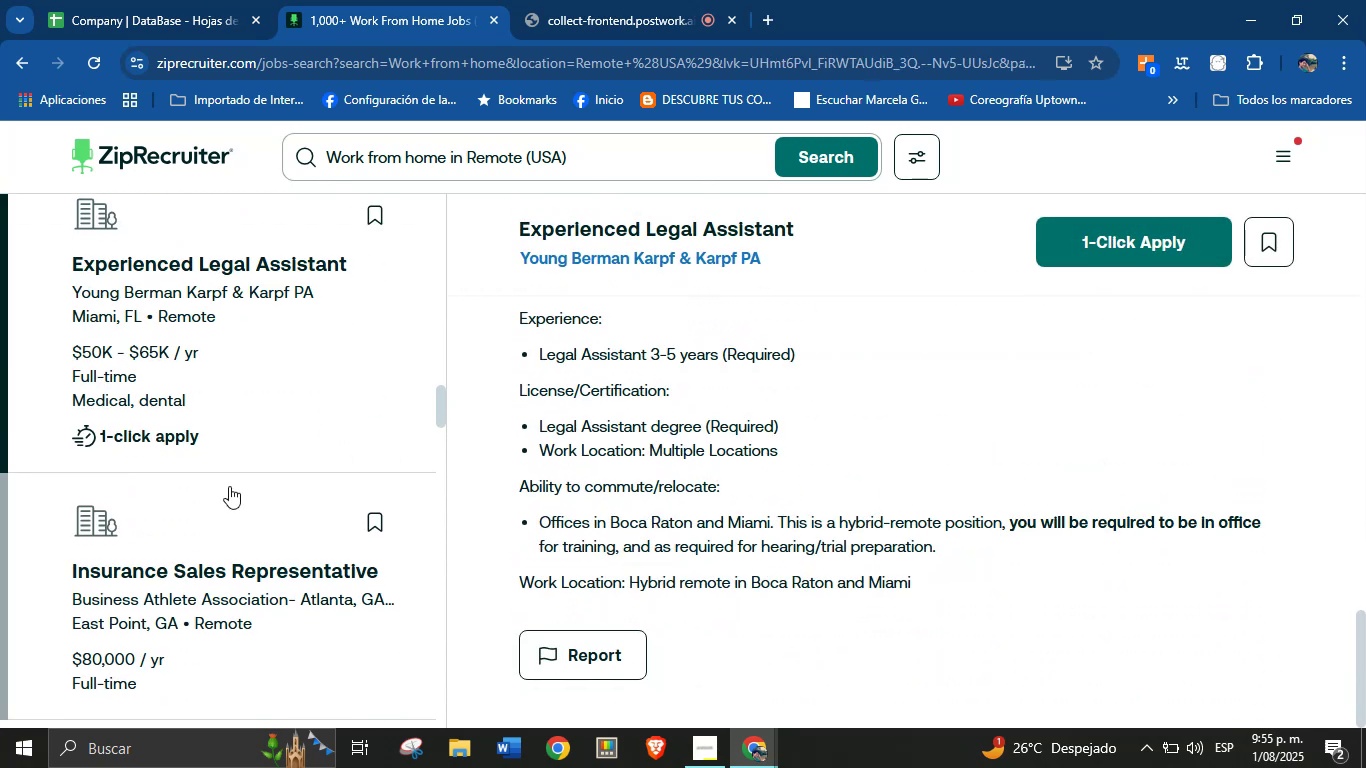 
scroll: coordinate [200, 452], scroll_direction: down, amount: 106.0
 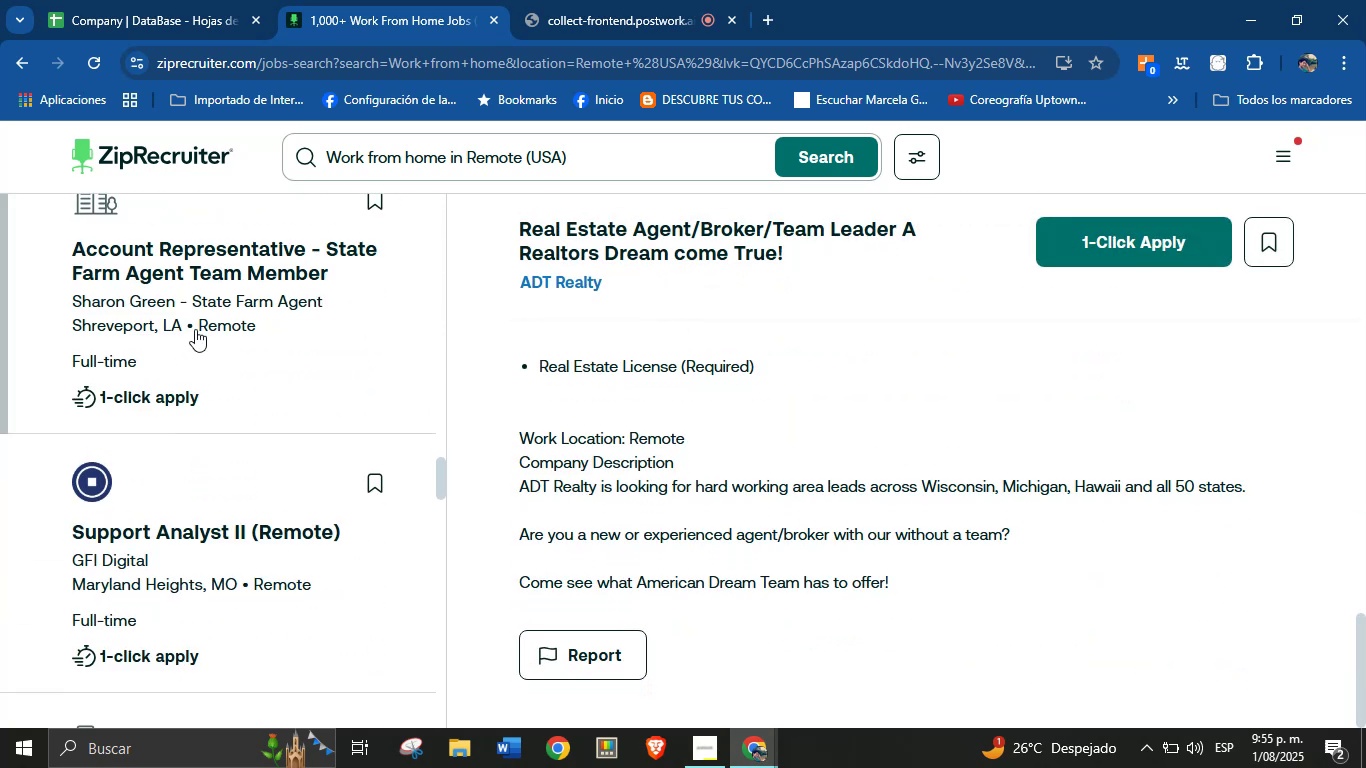 
left_click([192, 258])
 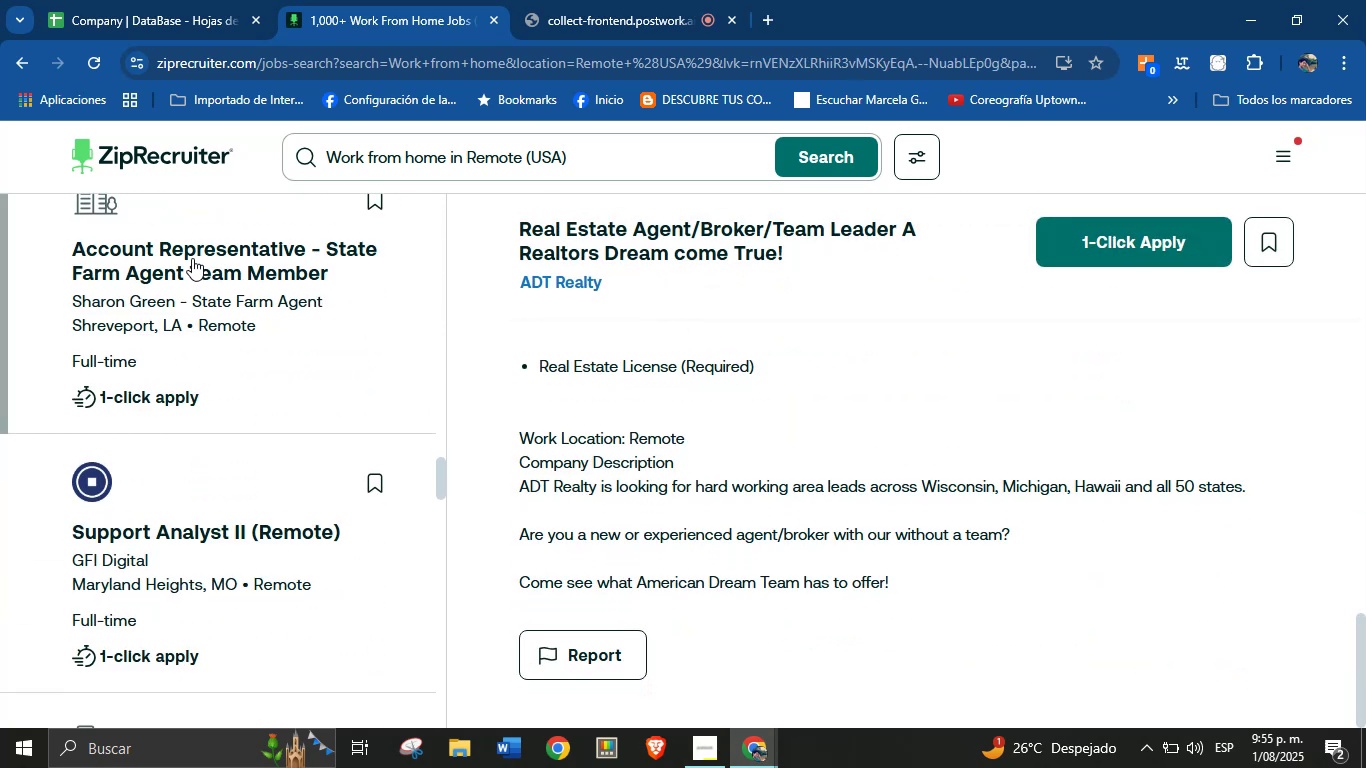 
scroll: coordinate [158, 400], scroll_direction: down, amount: 32.0
 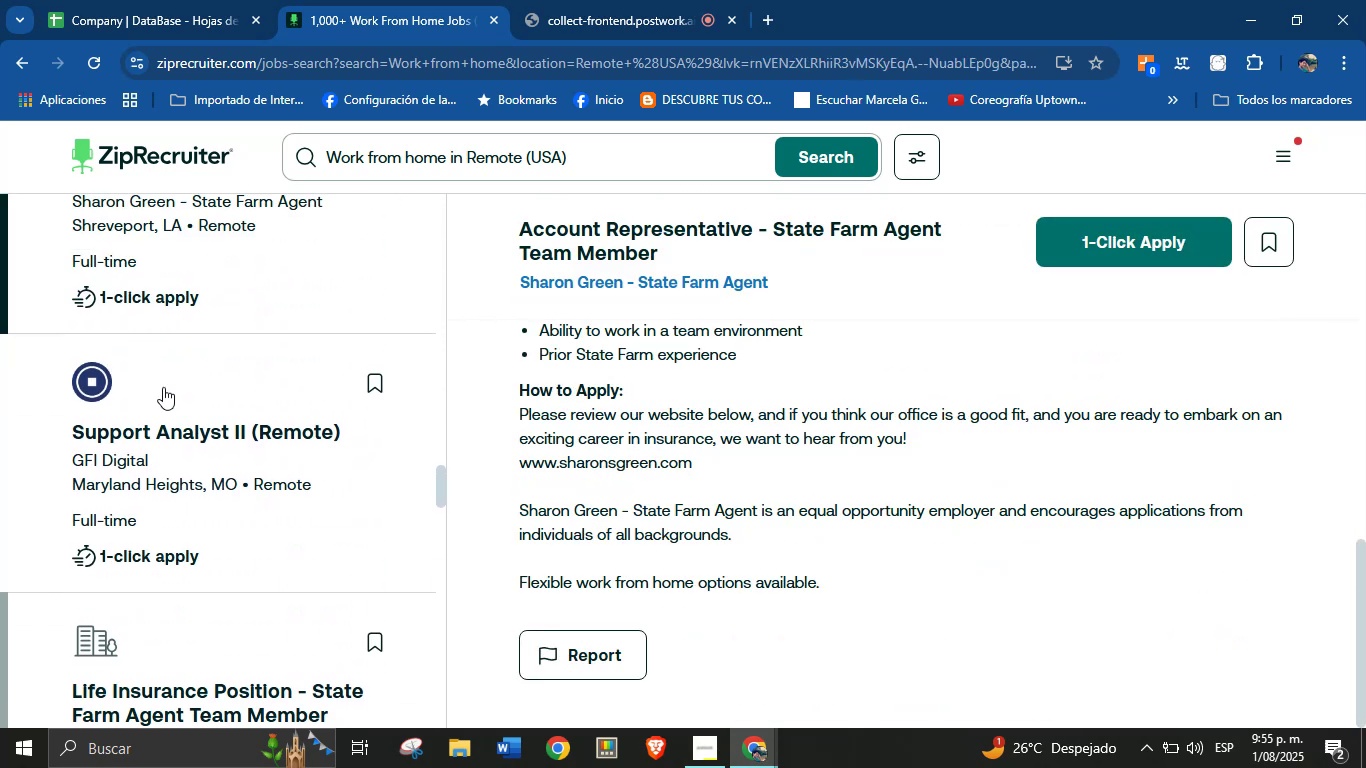 
left_click([166, 372])
 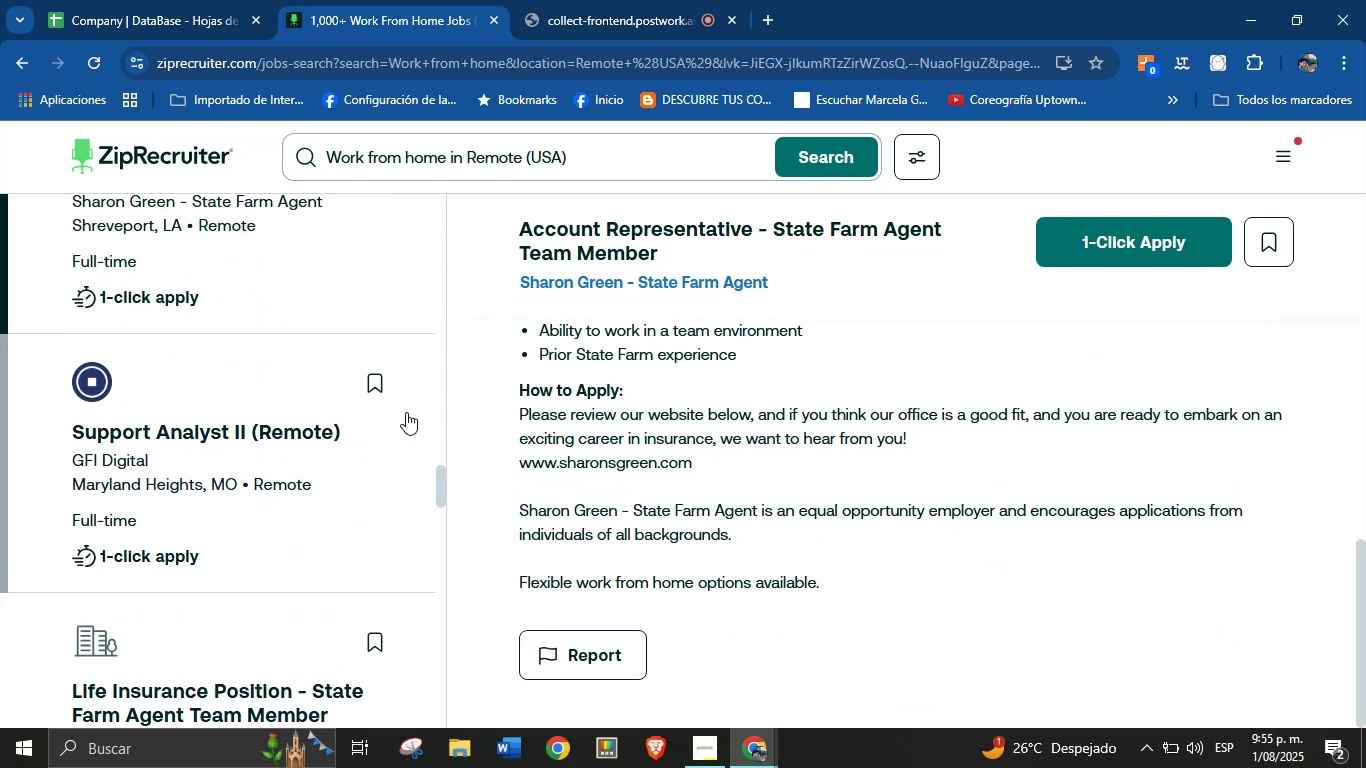 
scroll: coordinate [743, 481], scroll_direction: down, amount: 43.0
 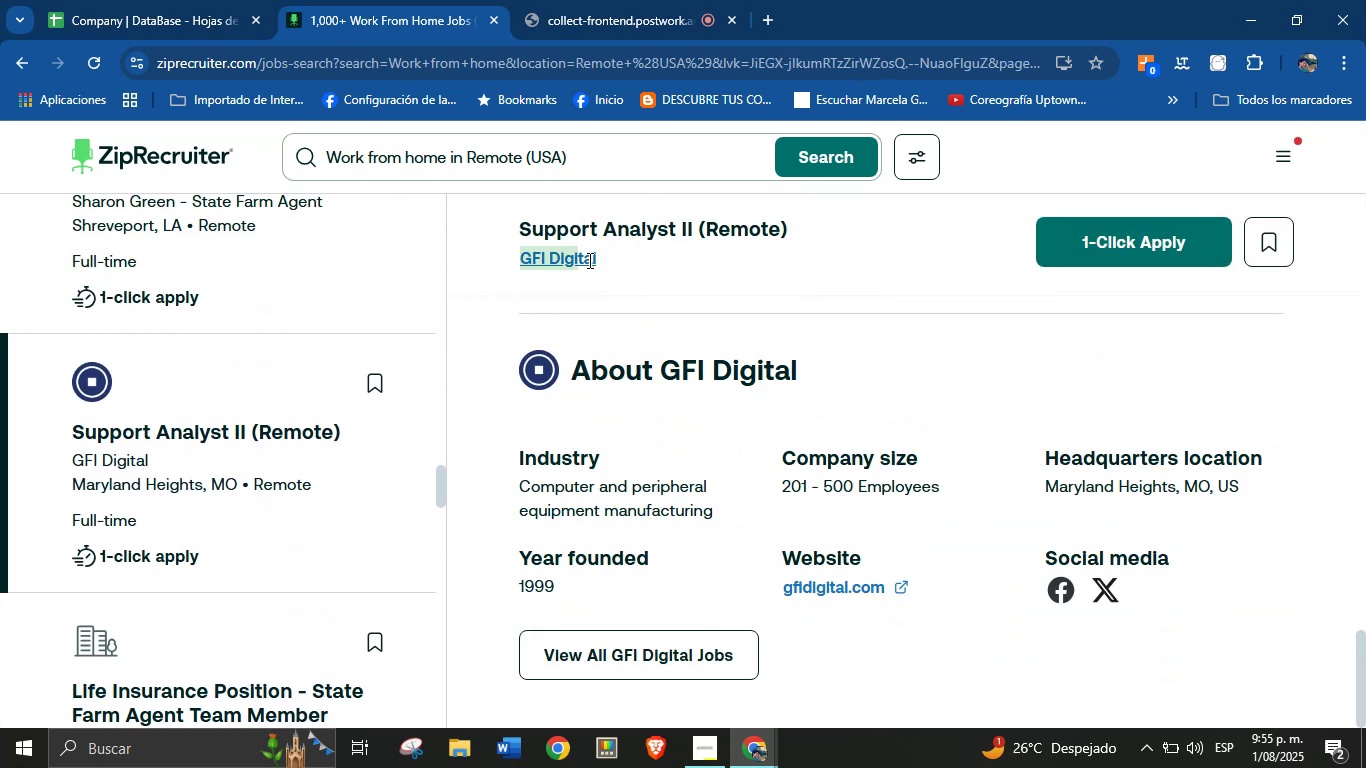 
key(Control+C)
 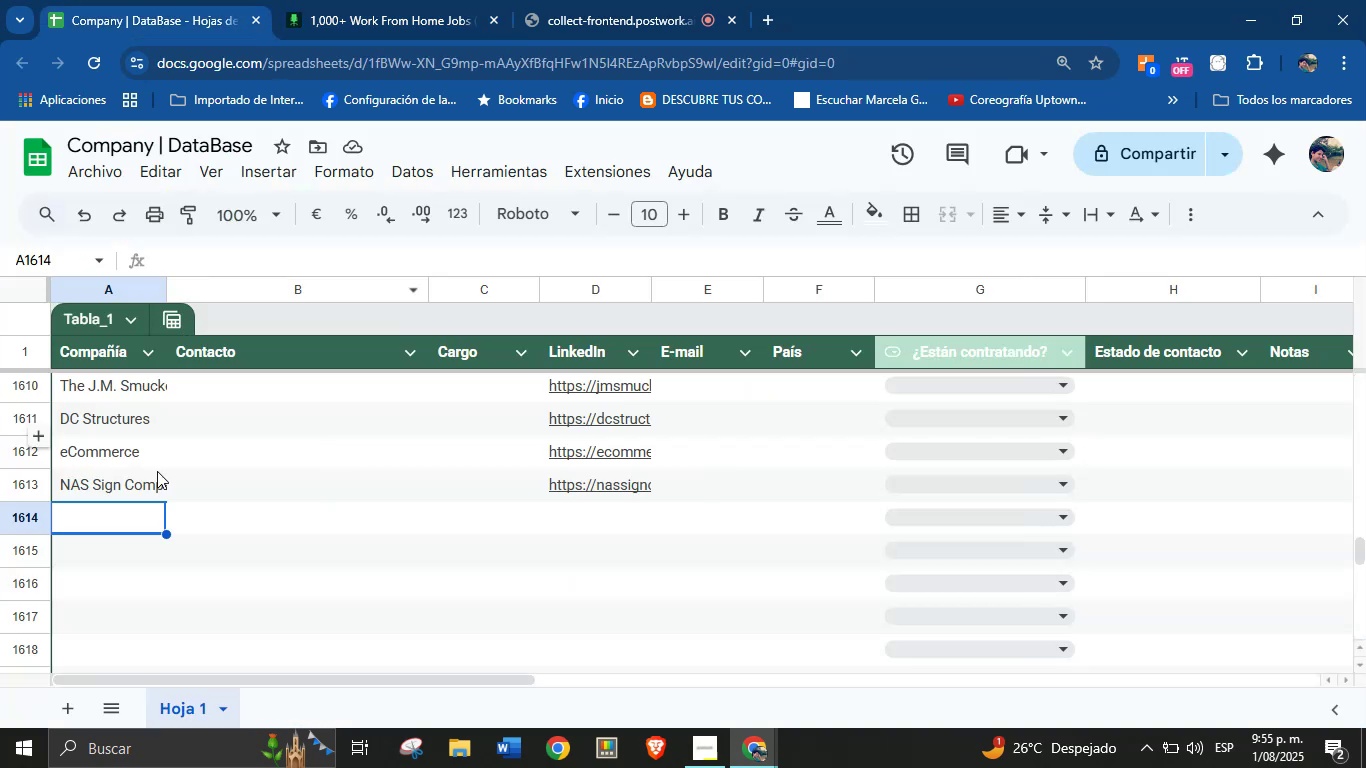 
left_click([137, 509])
 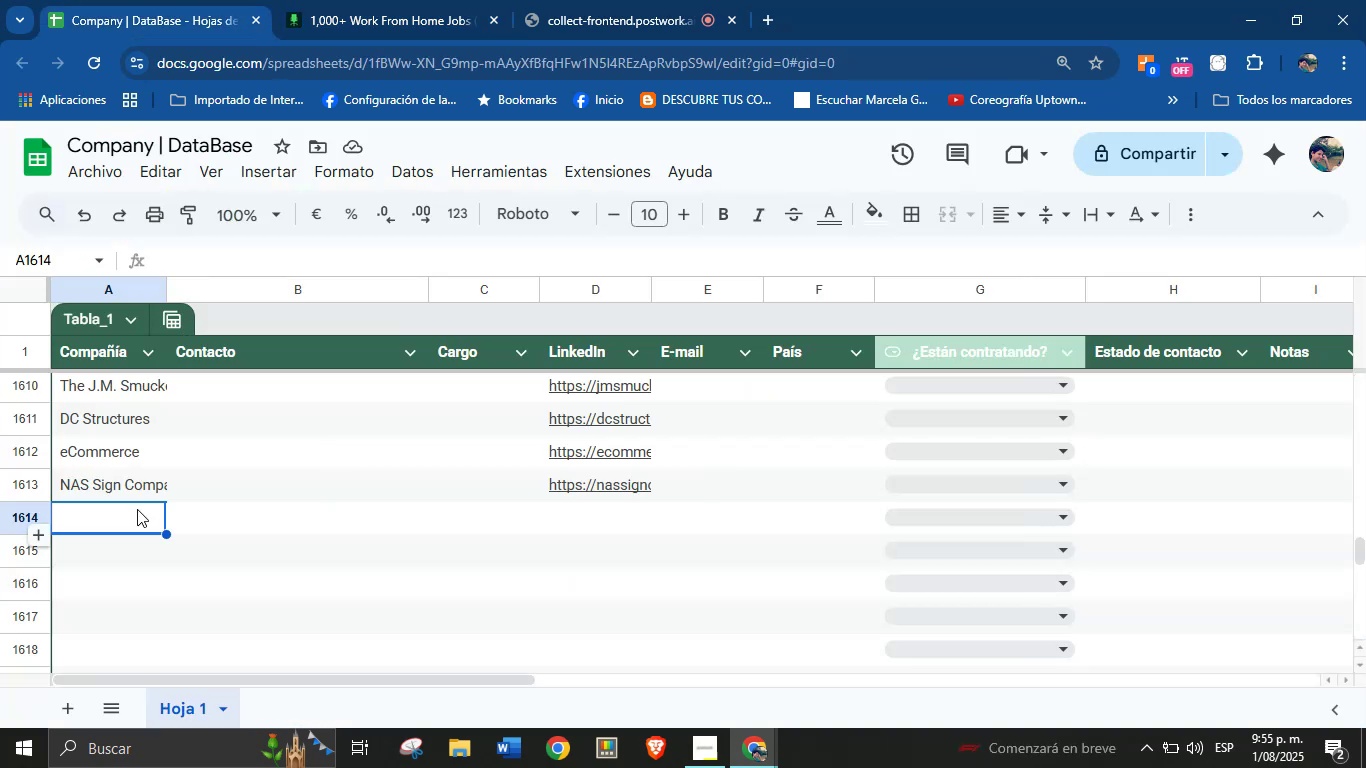 
key(Control+V)
 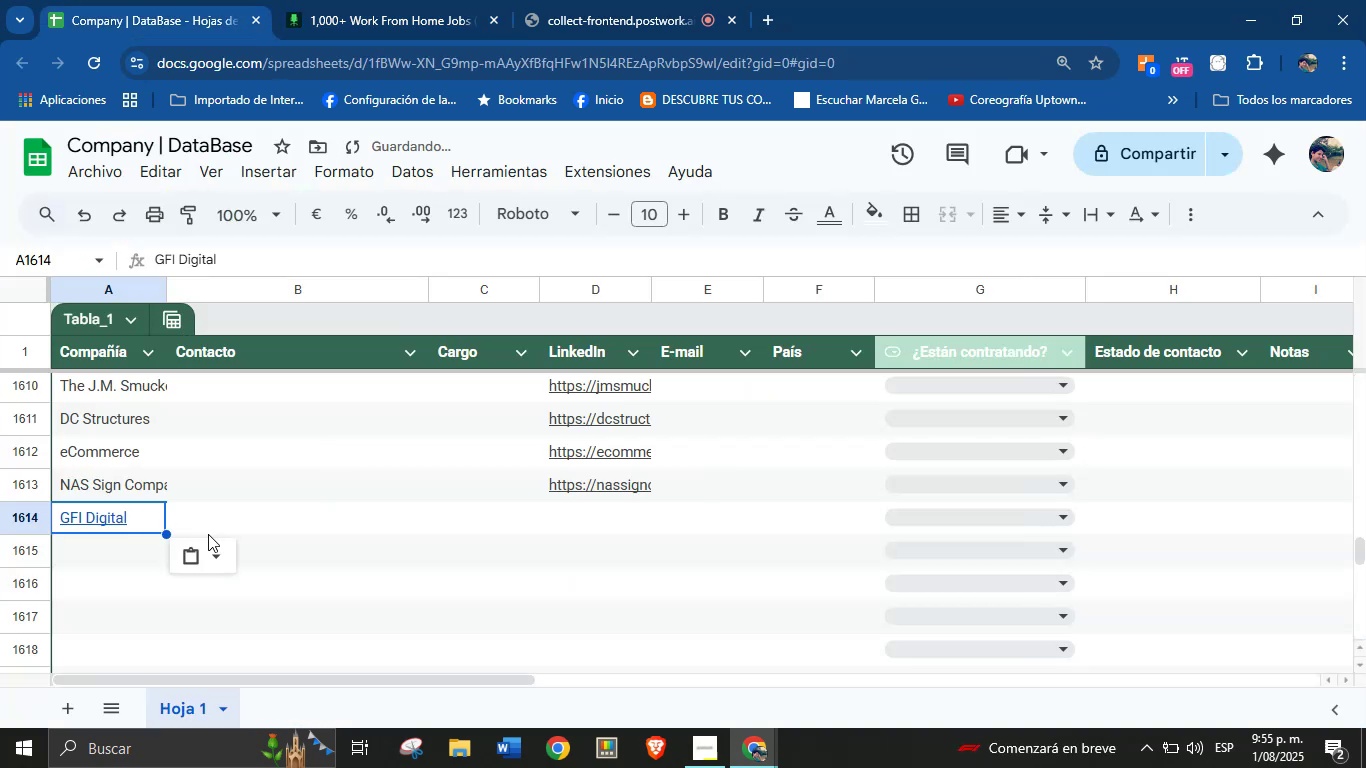 
left_click([214, 547])
 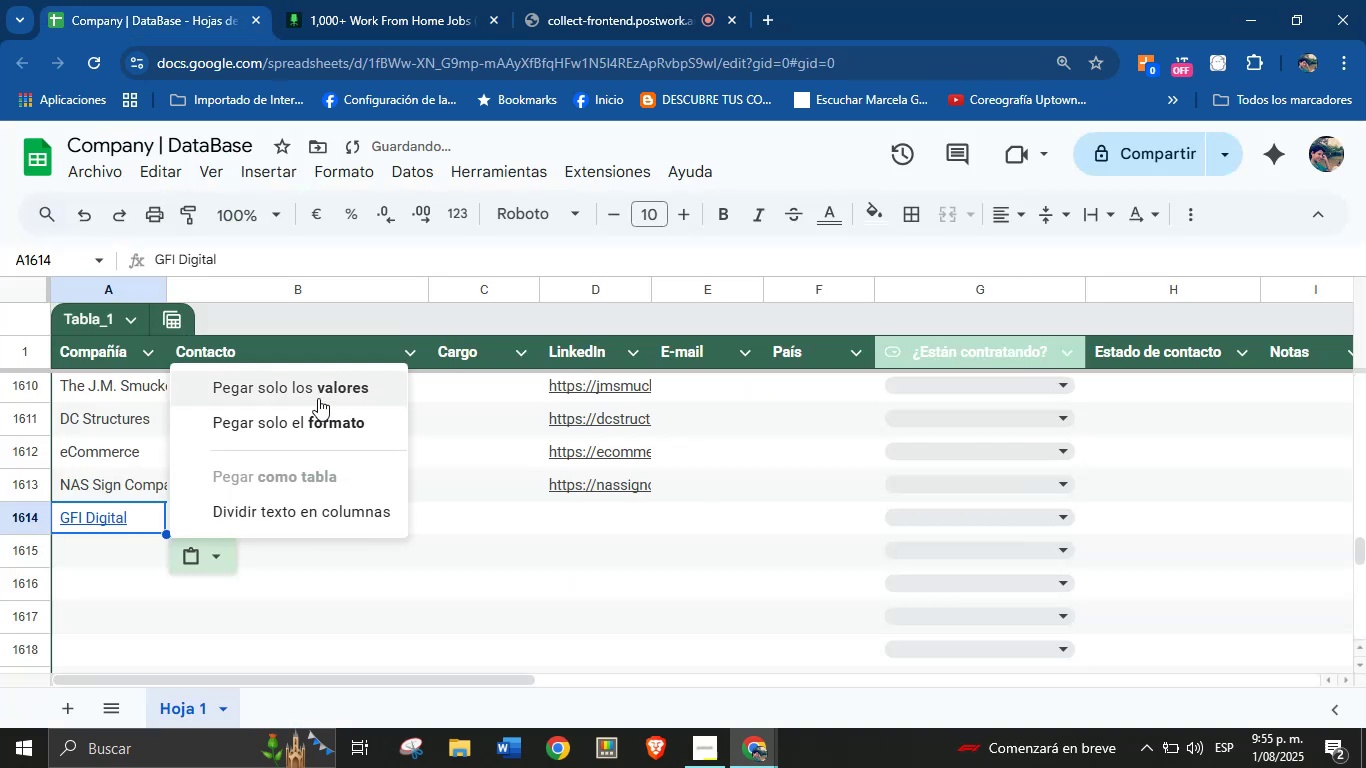 
left_click([318, 397])
 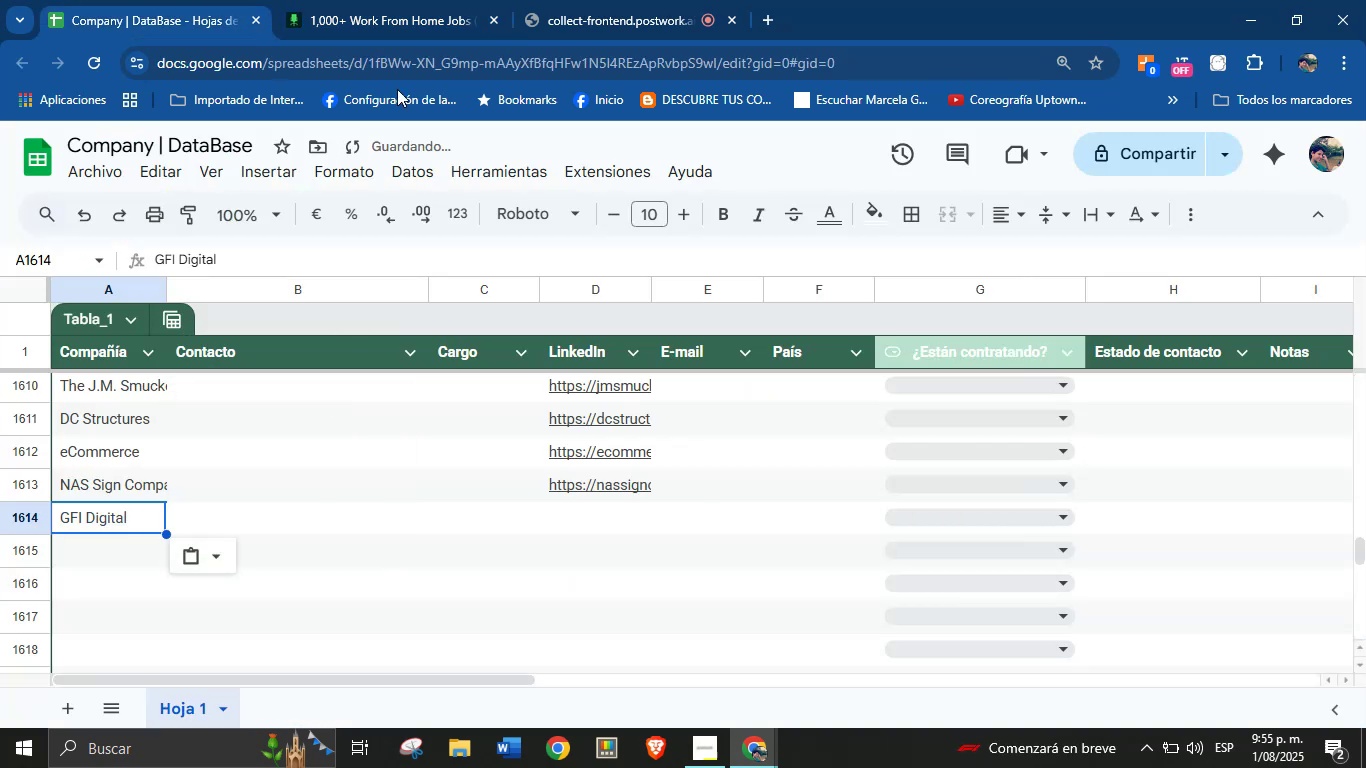 
left_click([411, 0])
 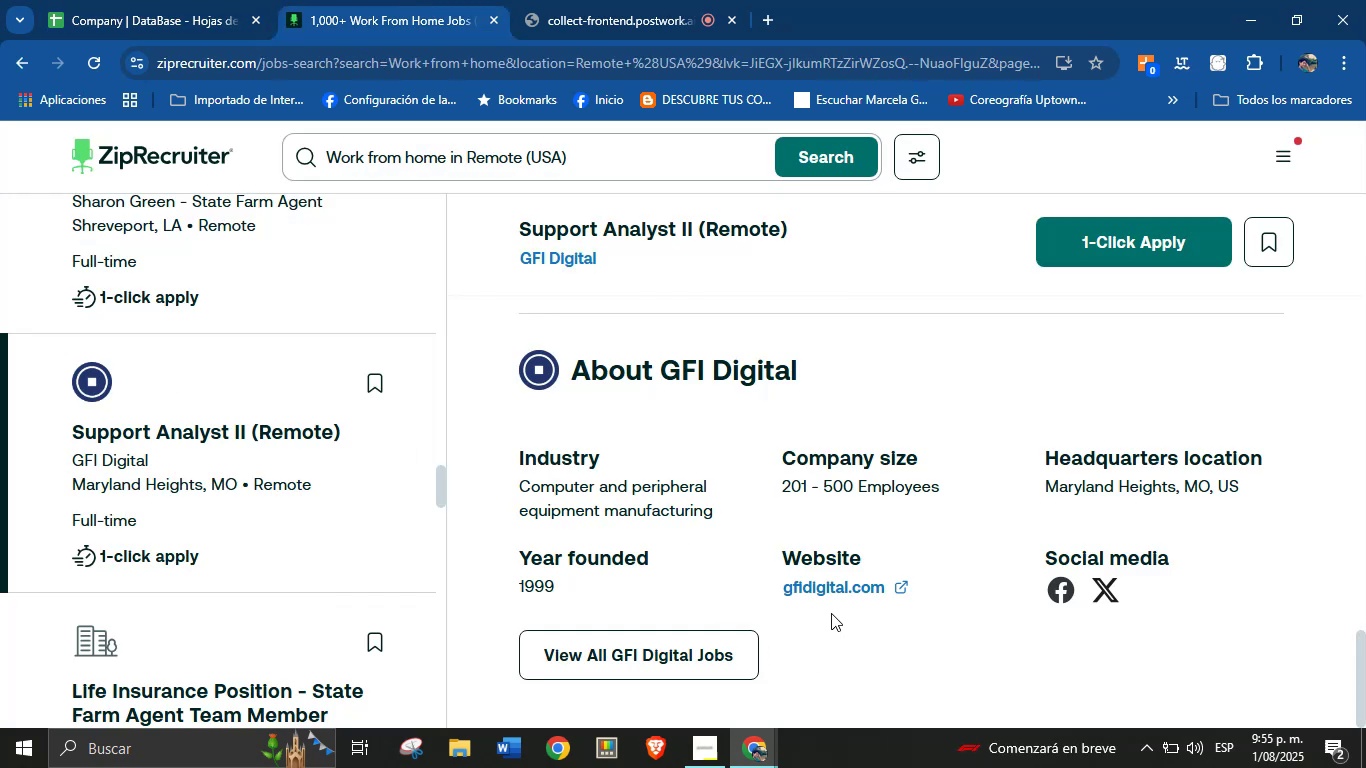 
right_click([829, 592])
 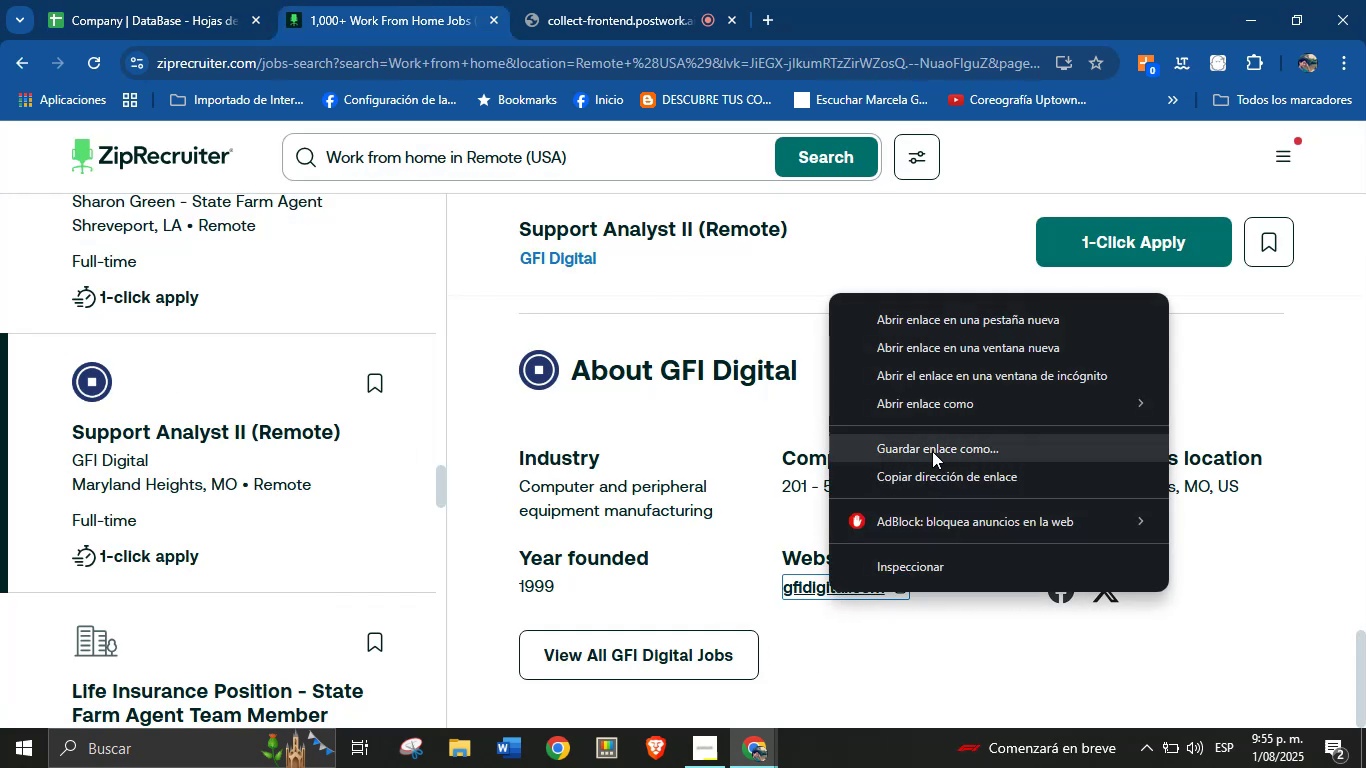 
left_click([928, 475])
 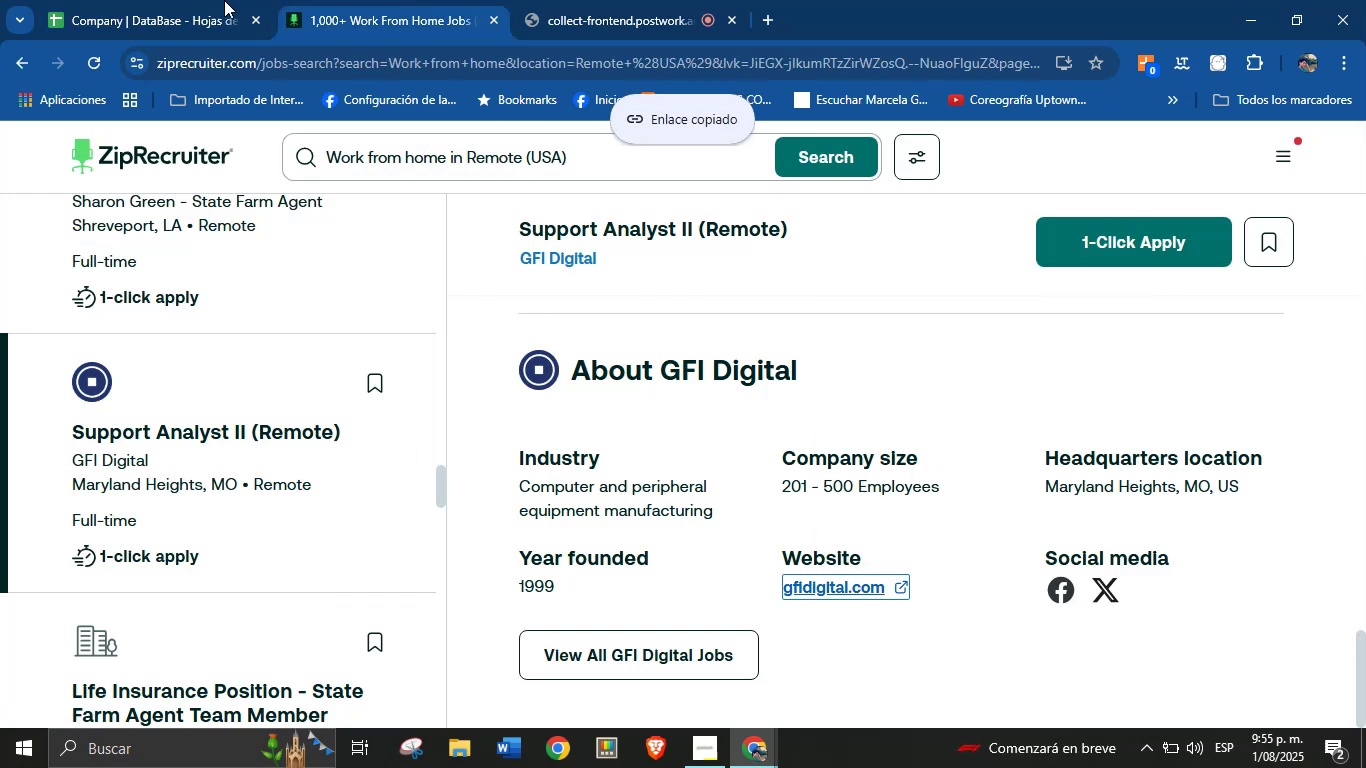 
left_click([151, 0])
 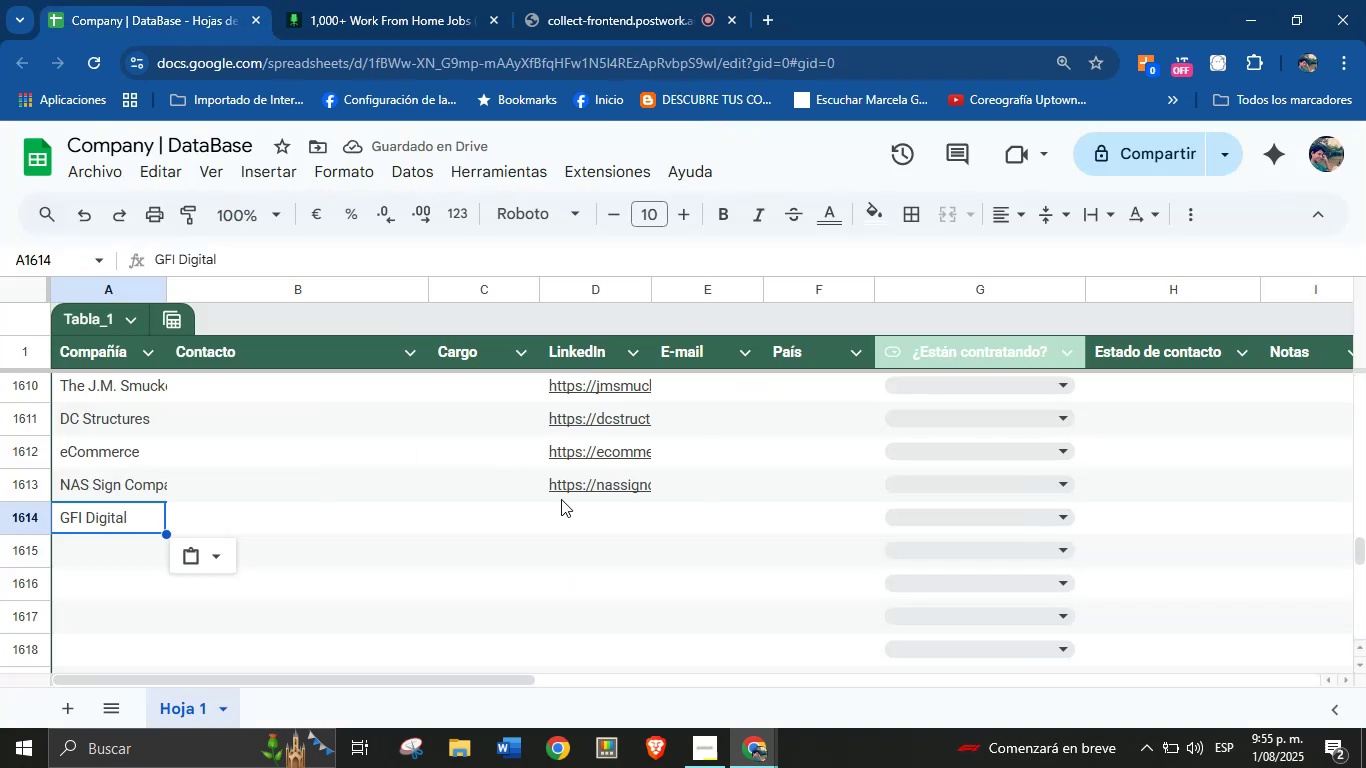 
left_click([572, 528])
 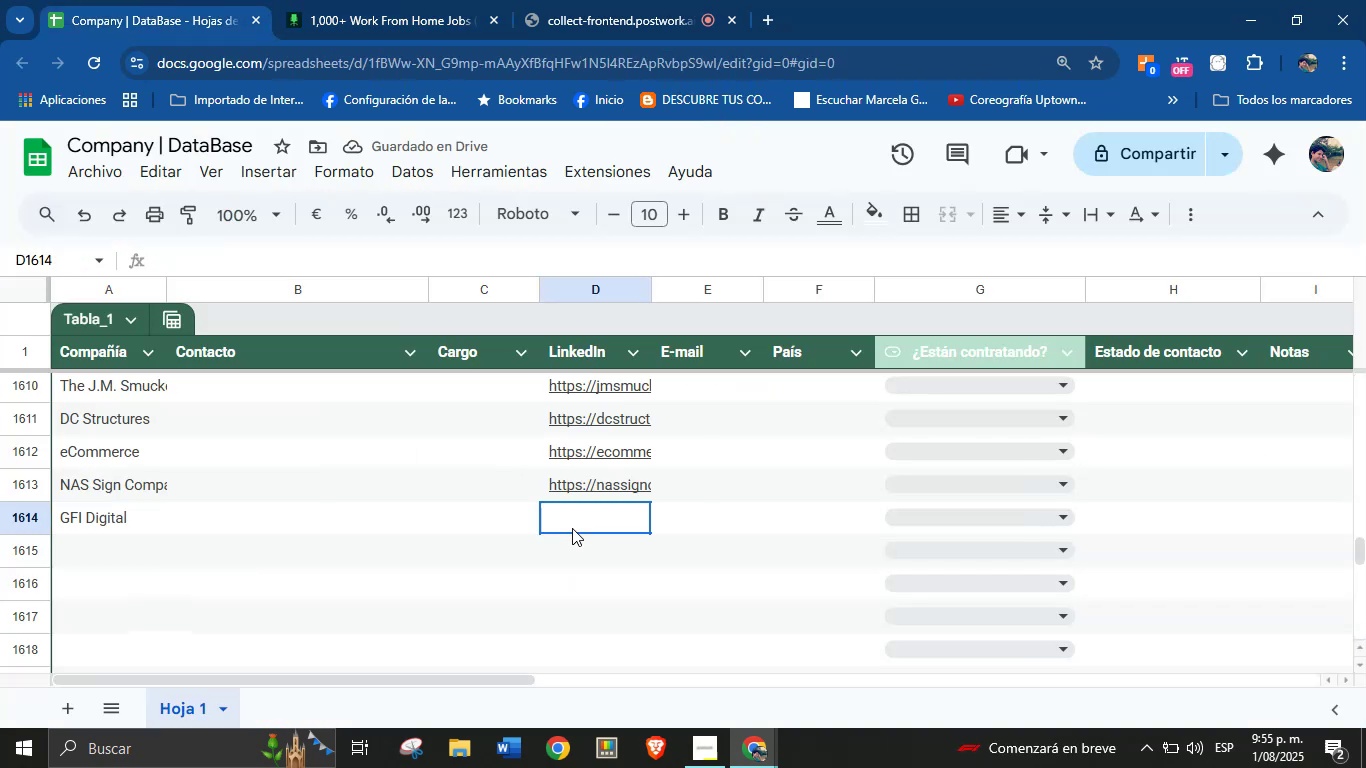 
key(Control+V)
 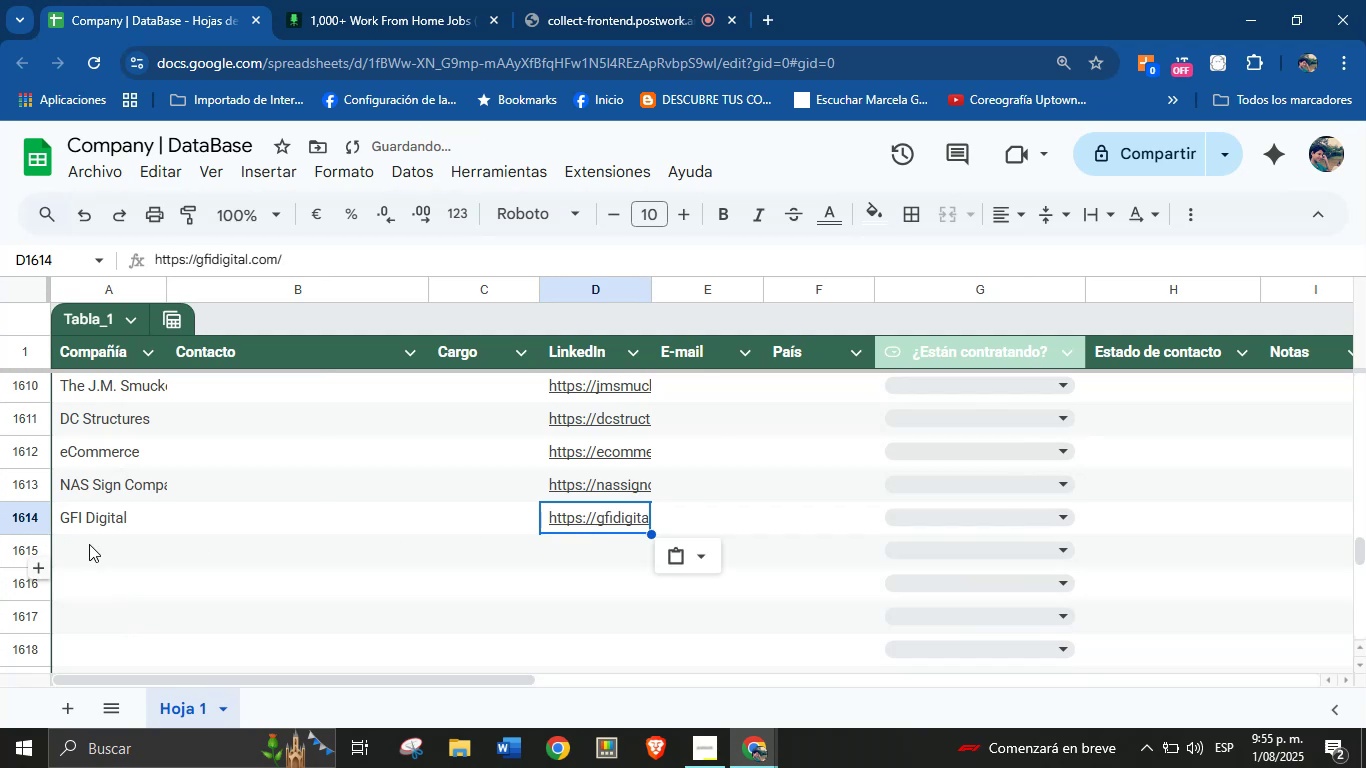 
left_click([90, 545])
 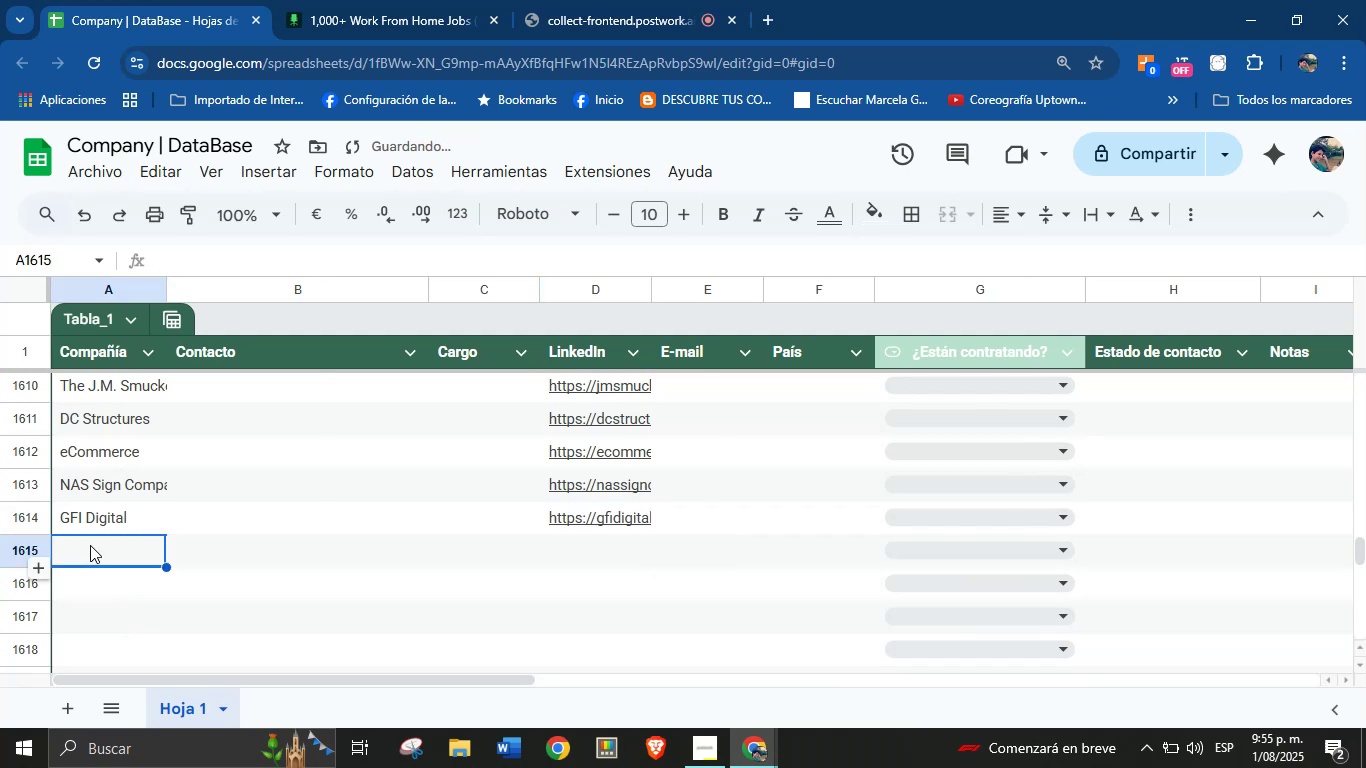 
scroll: coordinate [90, 545], scroll_direction: down, amount: 1.0
 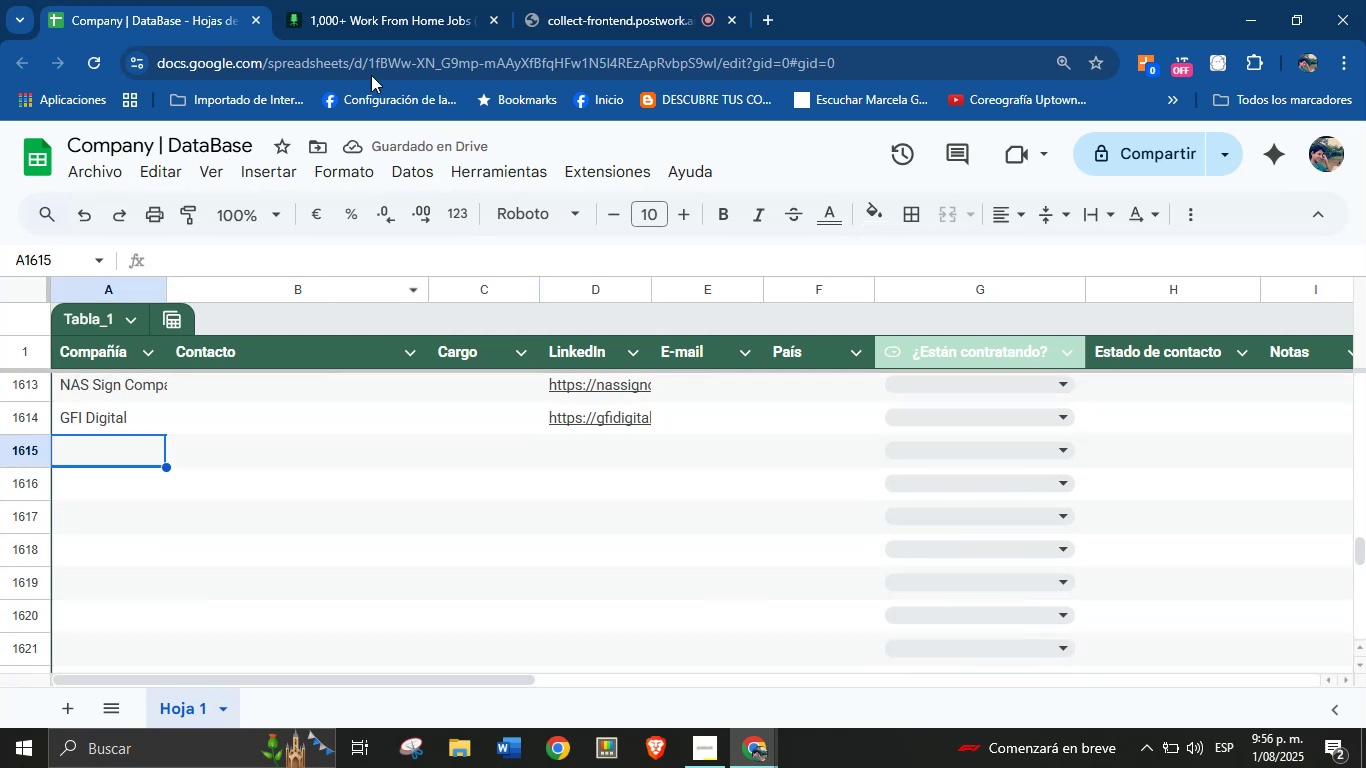 
left_click([401, 0])
 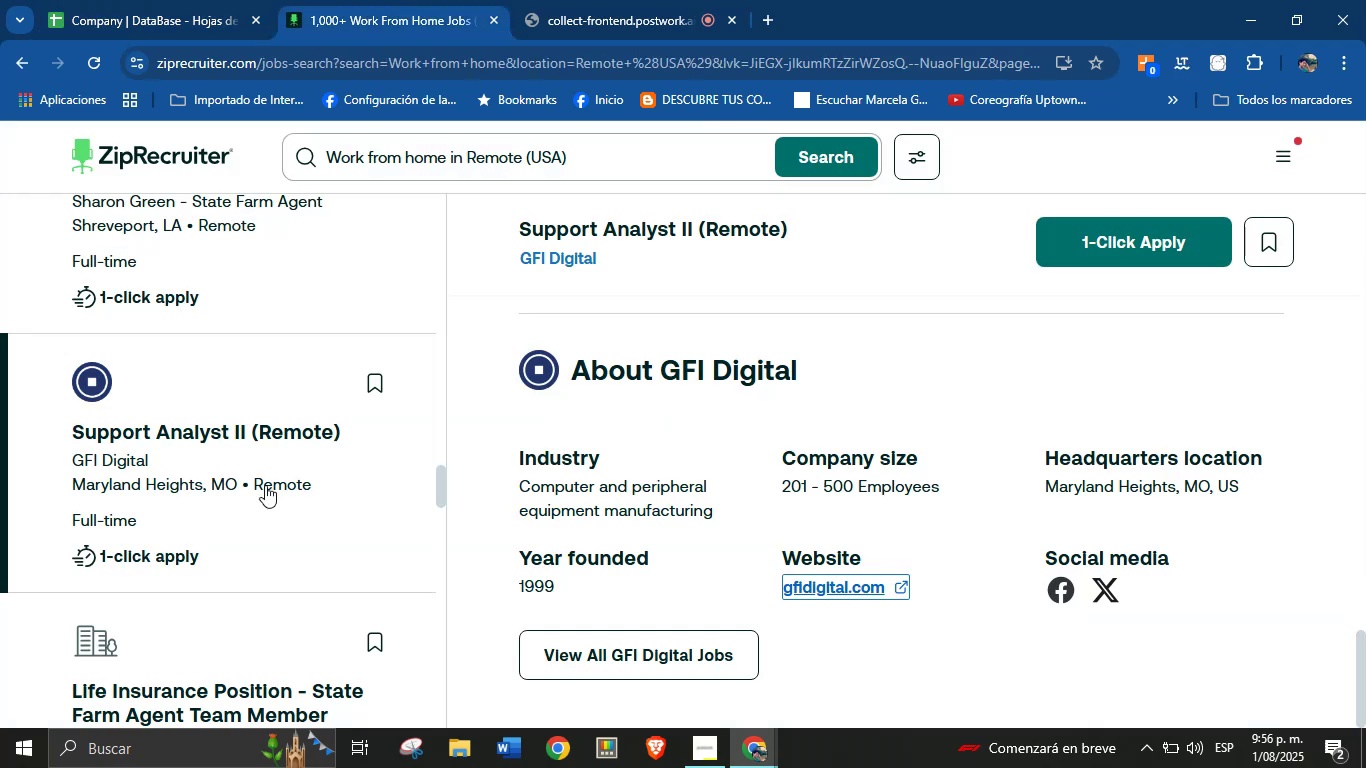 
scroll: coordinate [718, 365], scroll_direction: down, amount: 119.0
 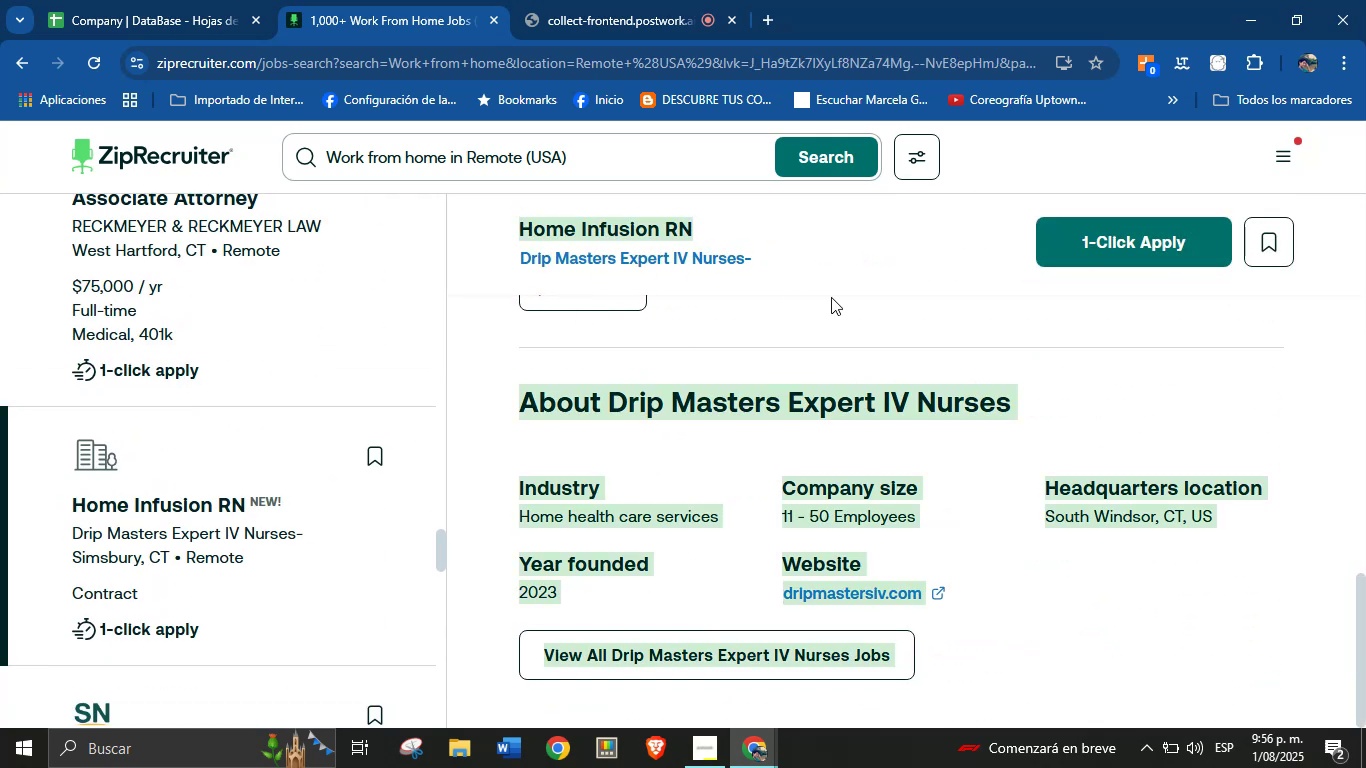 
key(Control+C)
 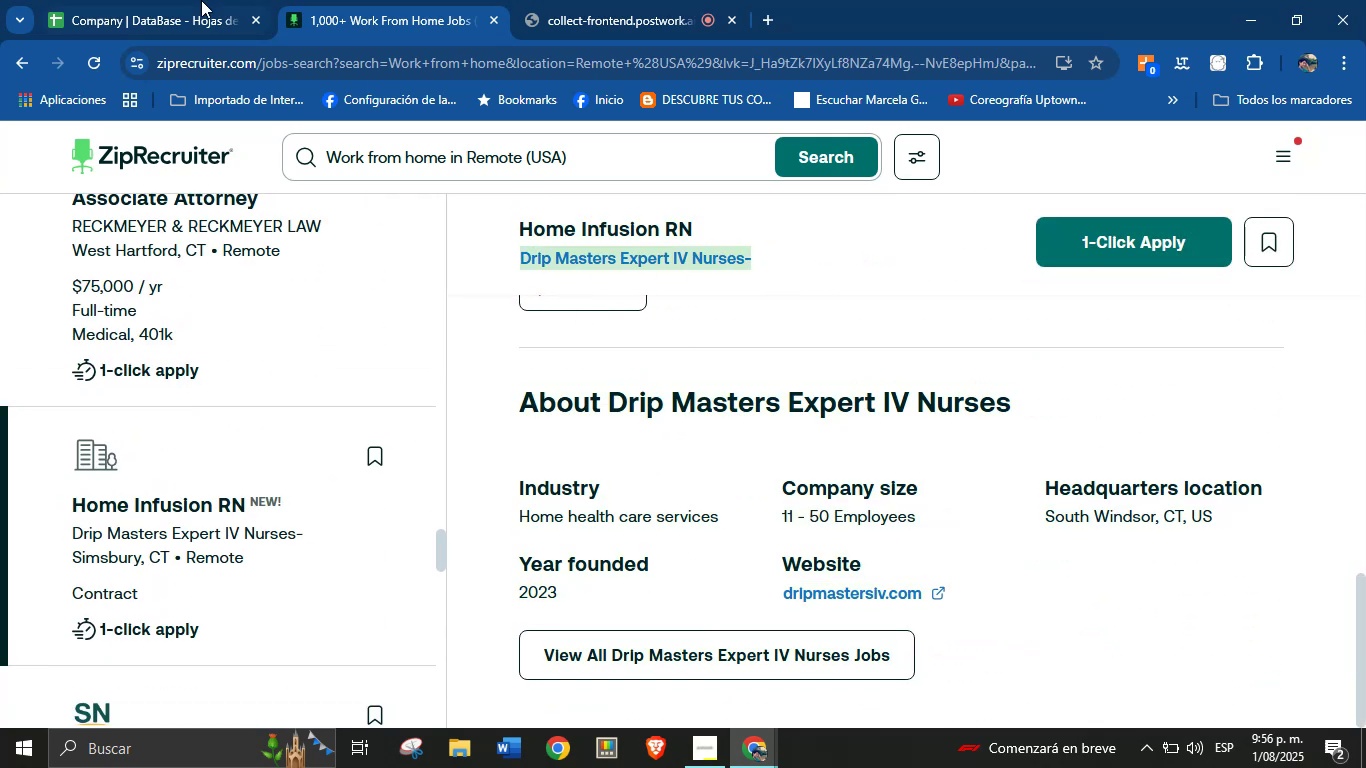 
left_click([168, 0])
 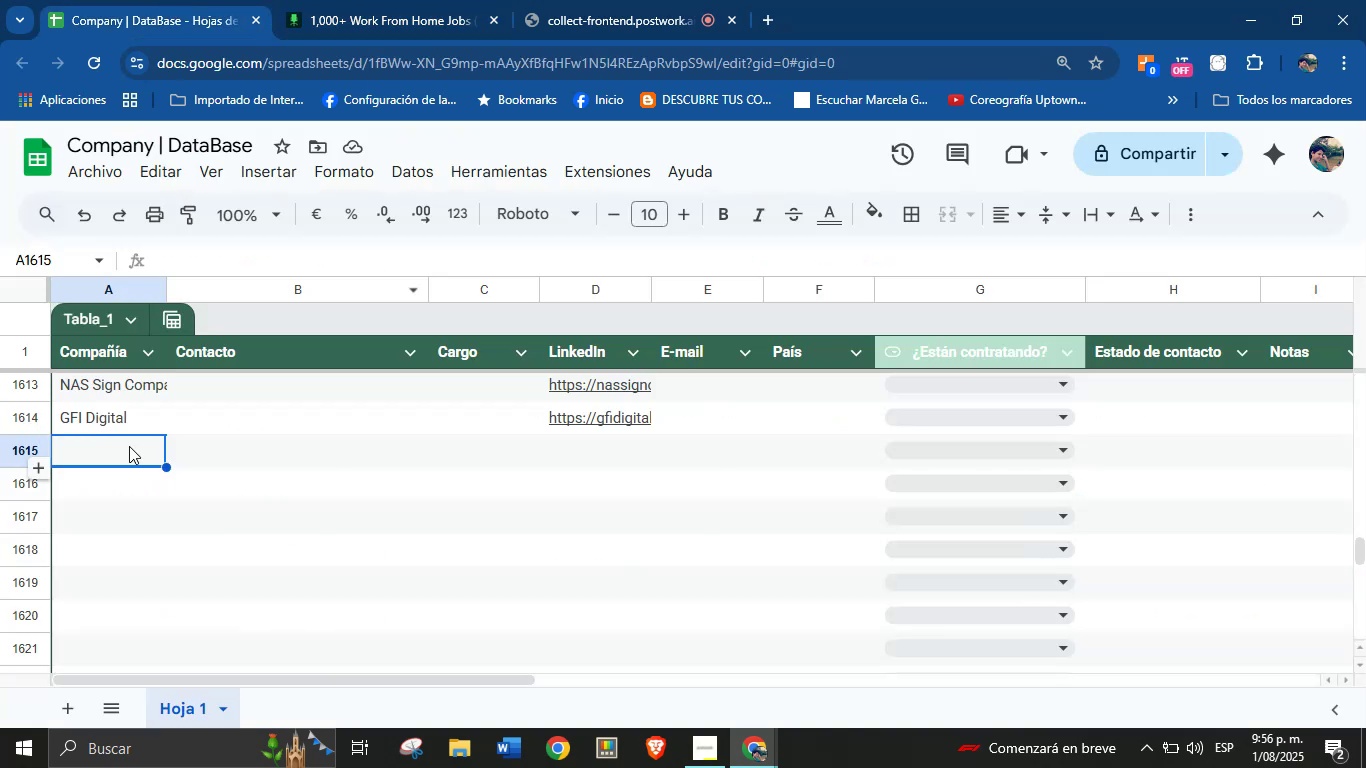 
left_click([129, 446])
 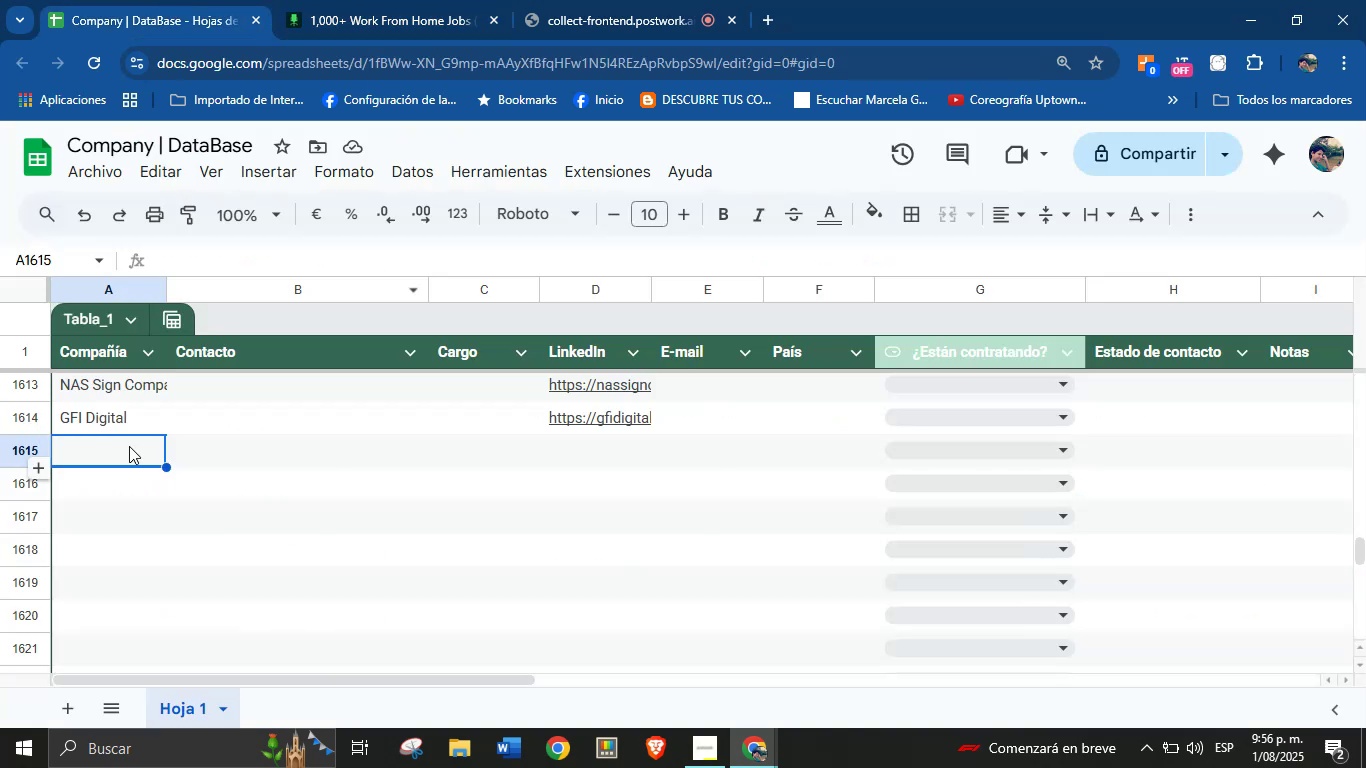 
key(Control+V)
 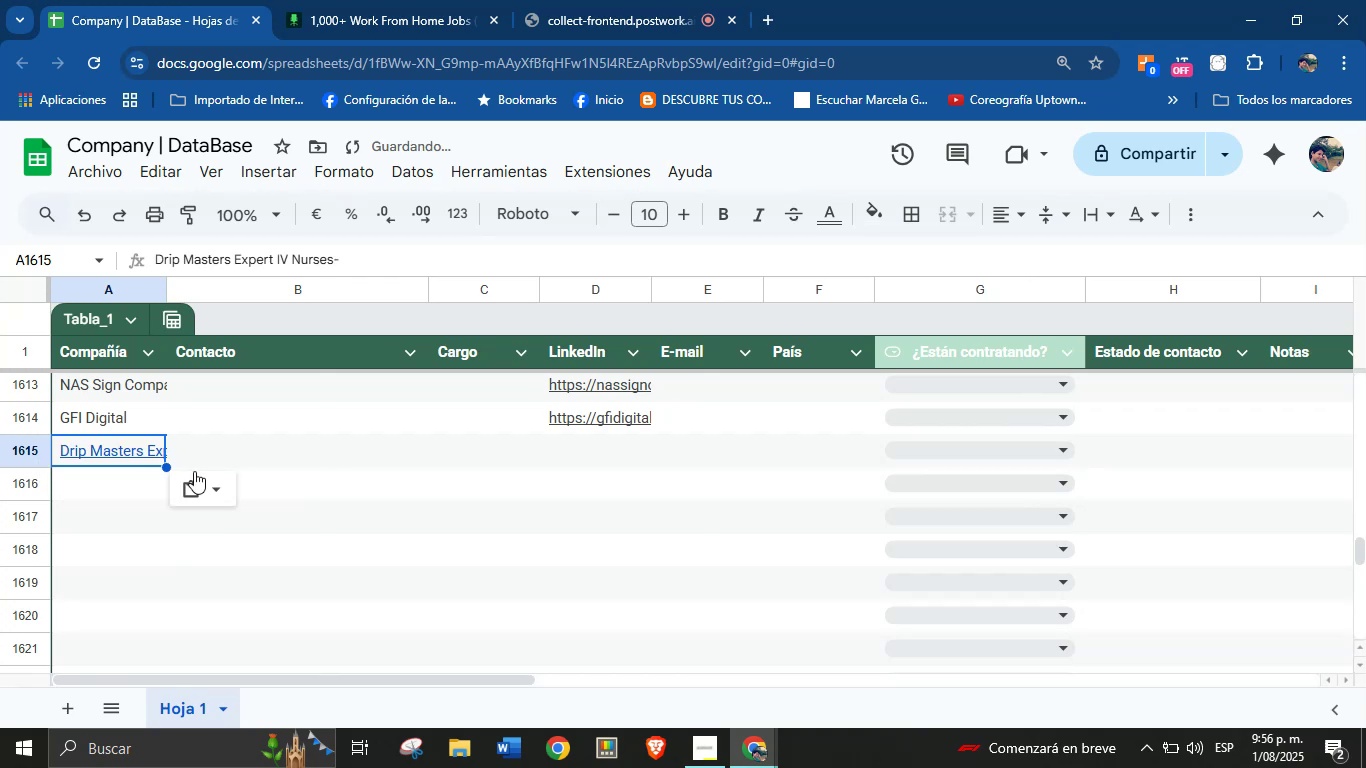 
left_click([212, 486])
 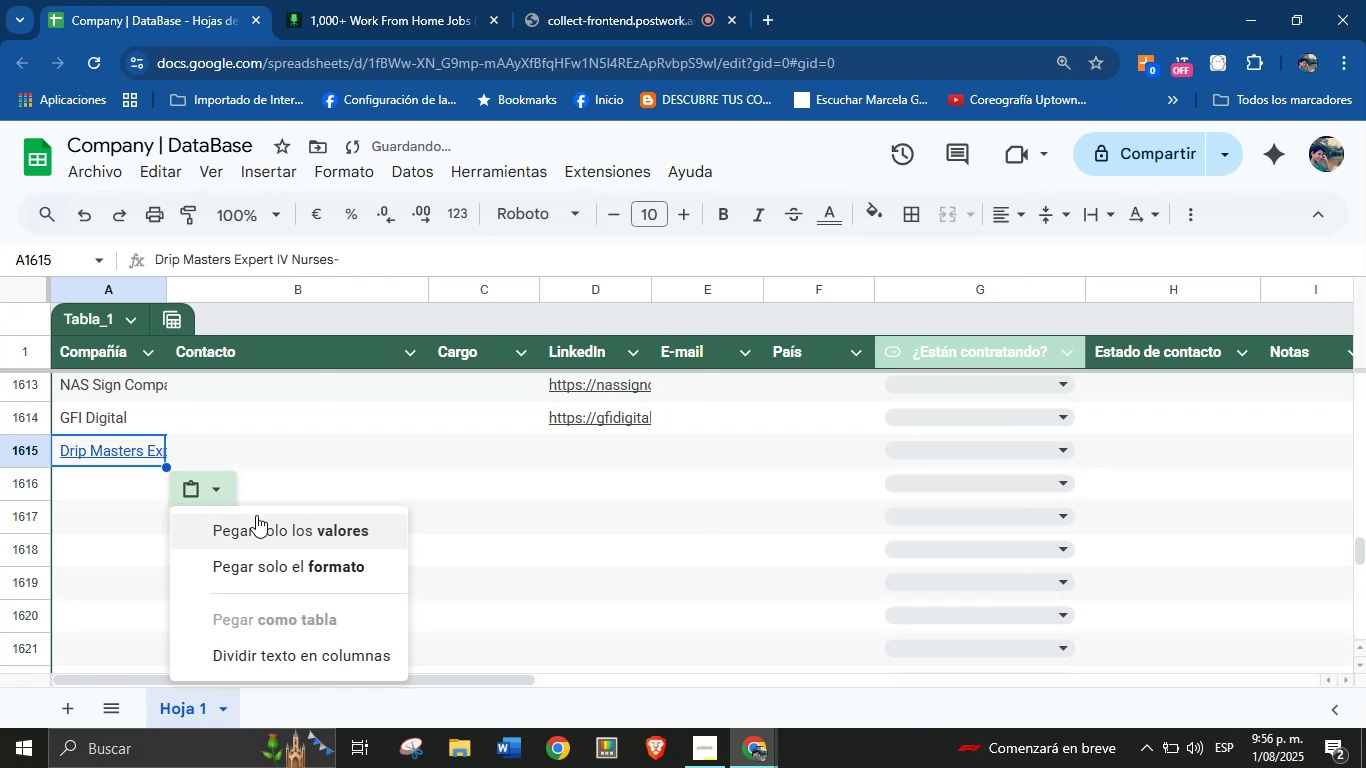 
left_click([257, 516])
 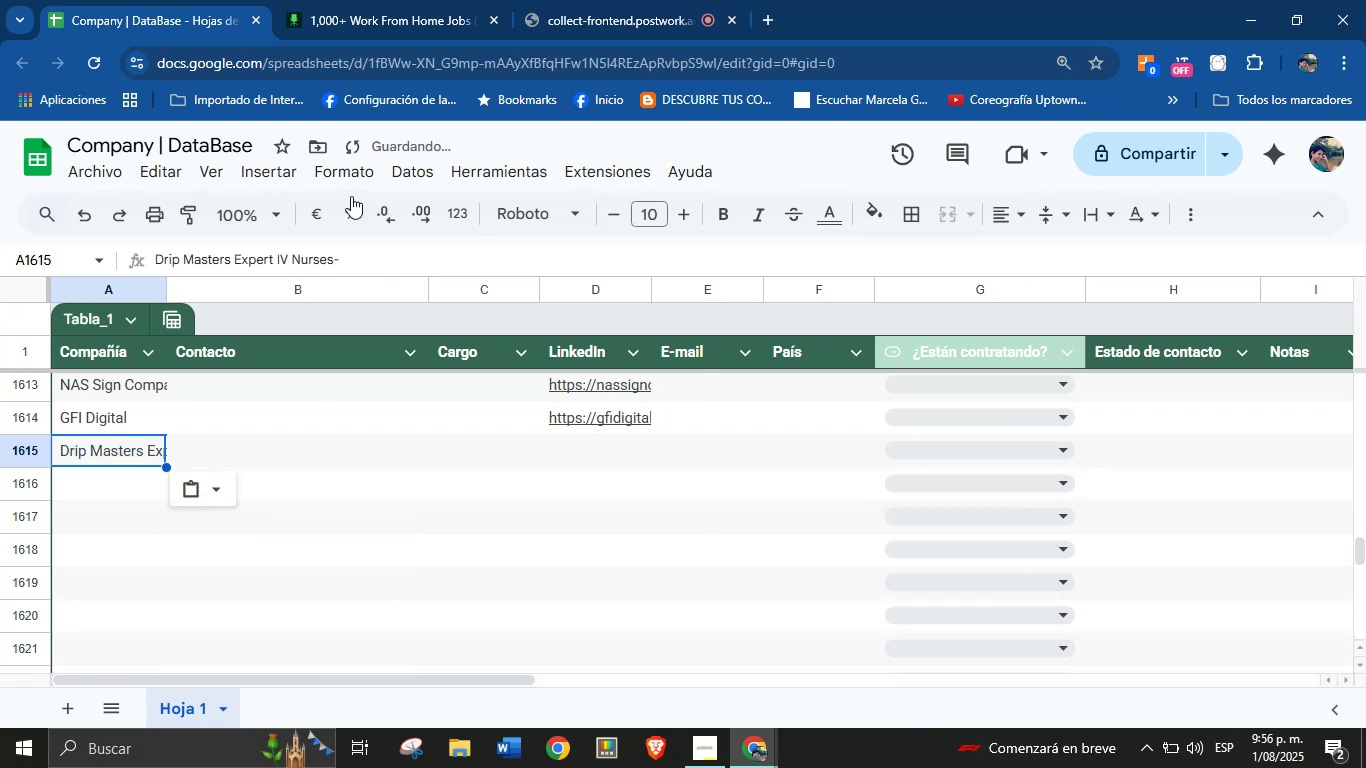 
left_click([365, 0])
 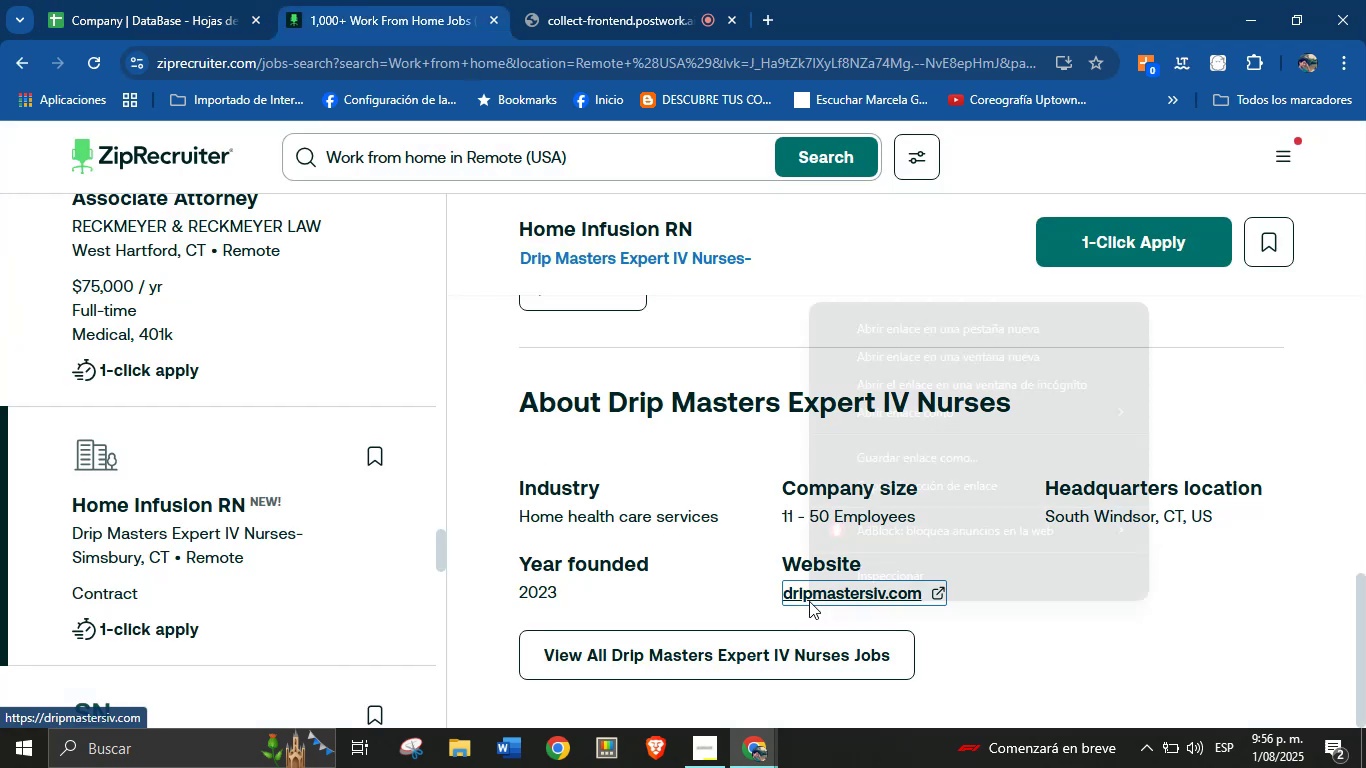 
left_click([893, 488])
 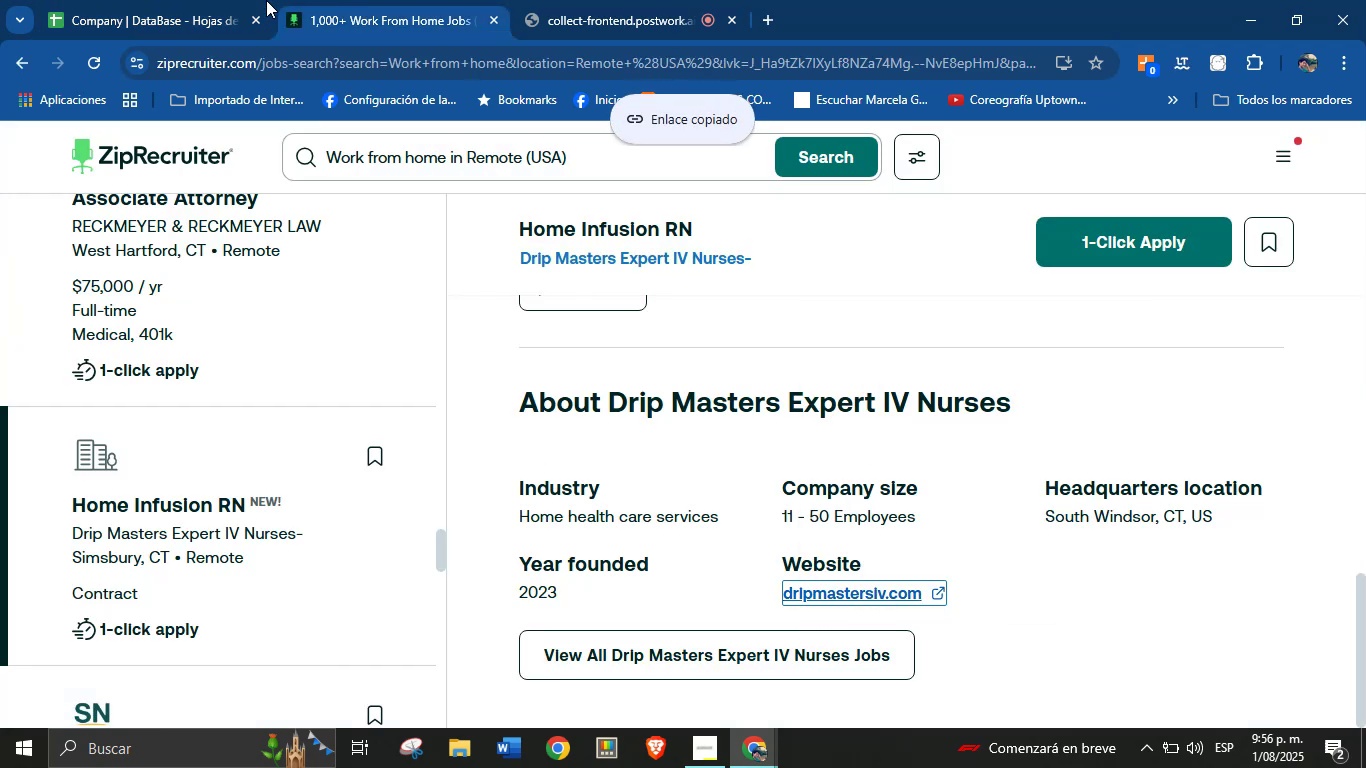 
left_click([192, 0])
 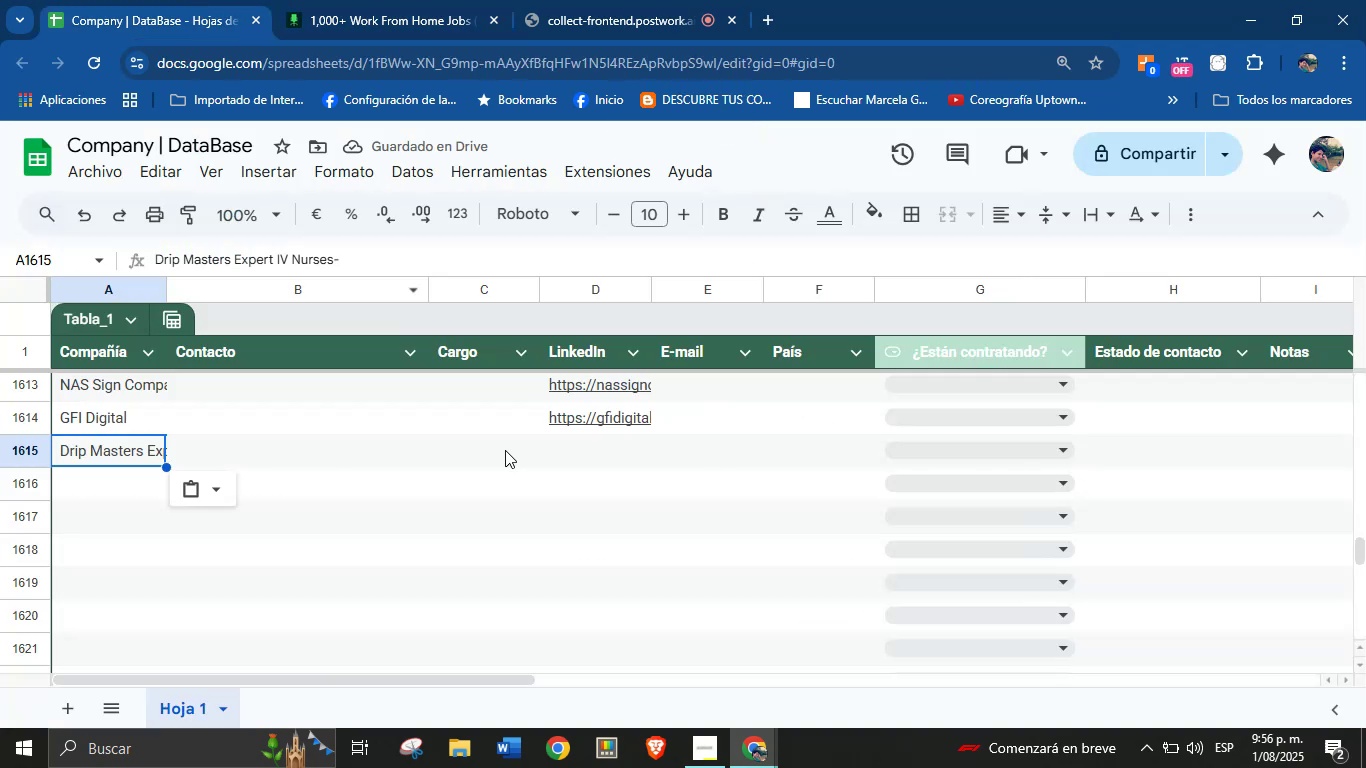 
left_click([587, 462])
 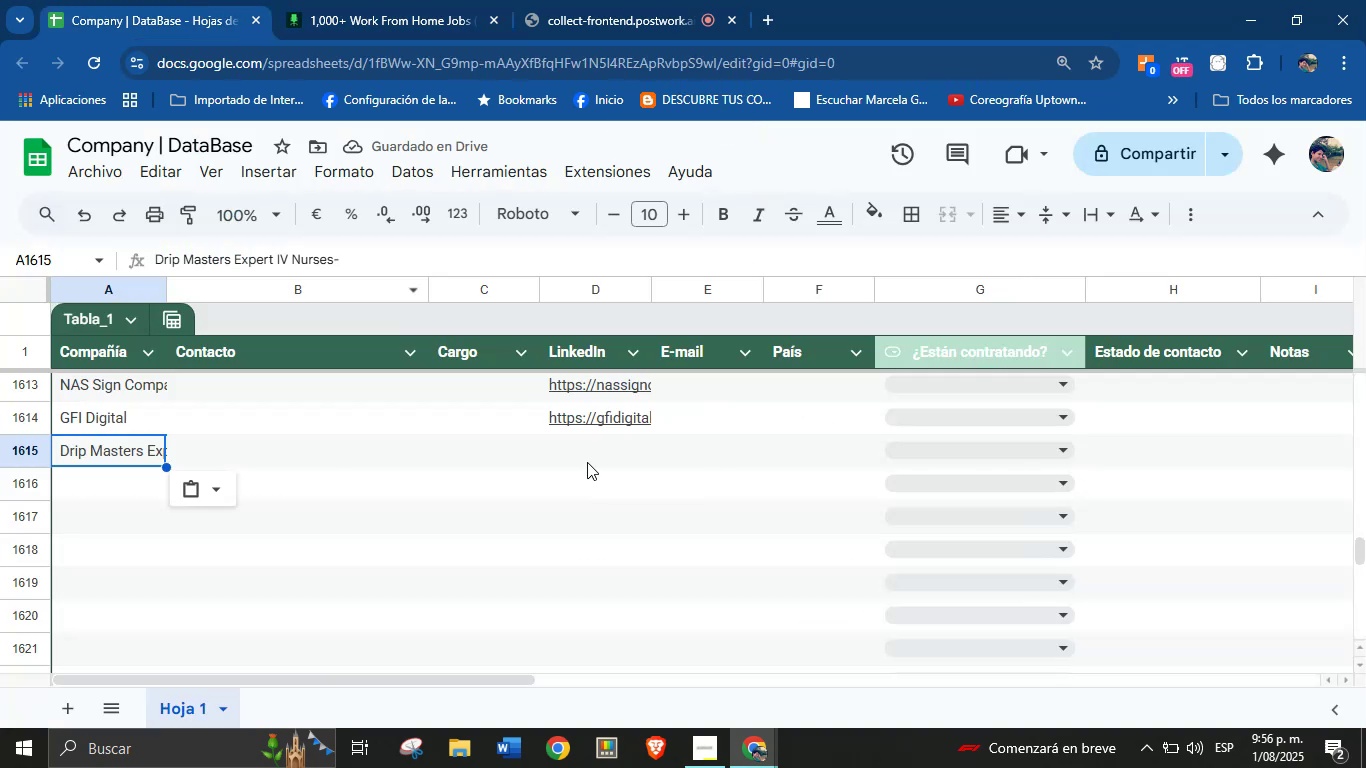 
key(Control+V)
 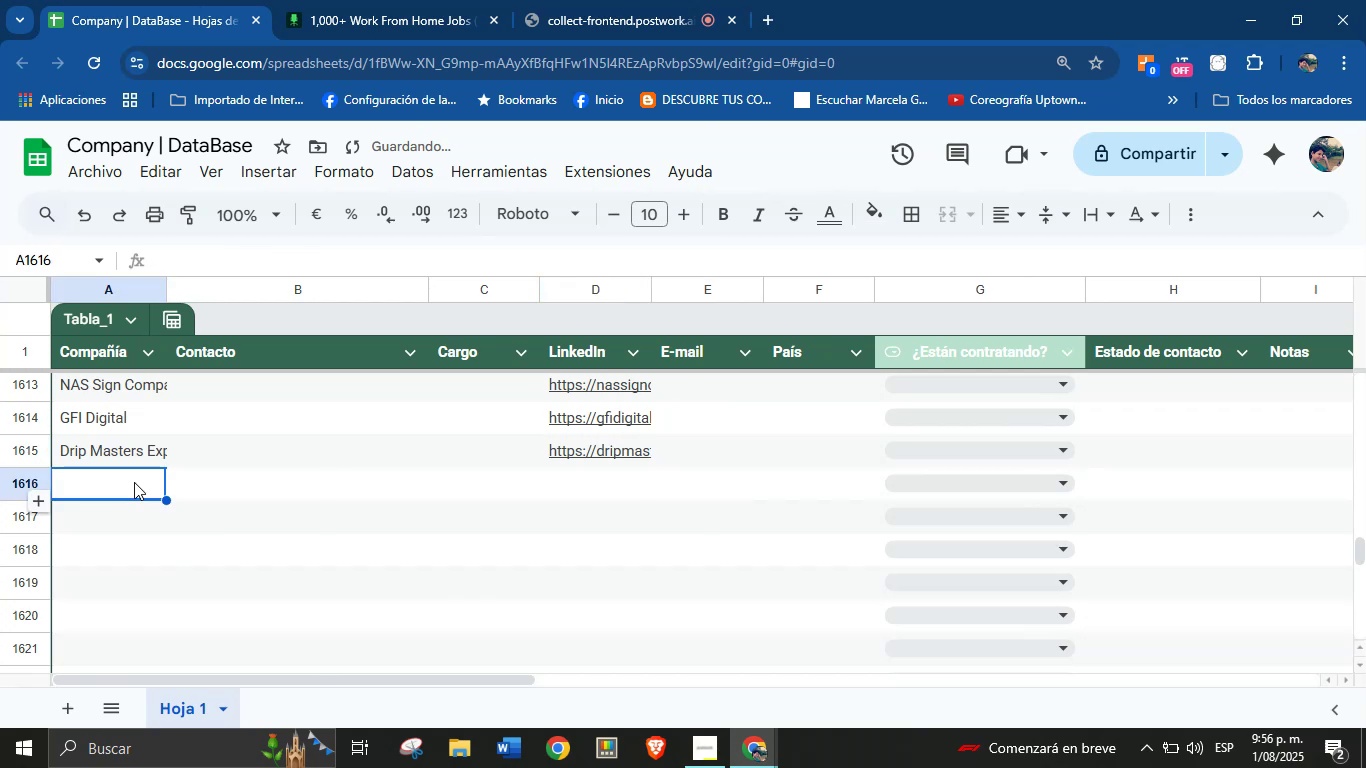 
left_click([380, 0])
 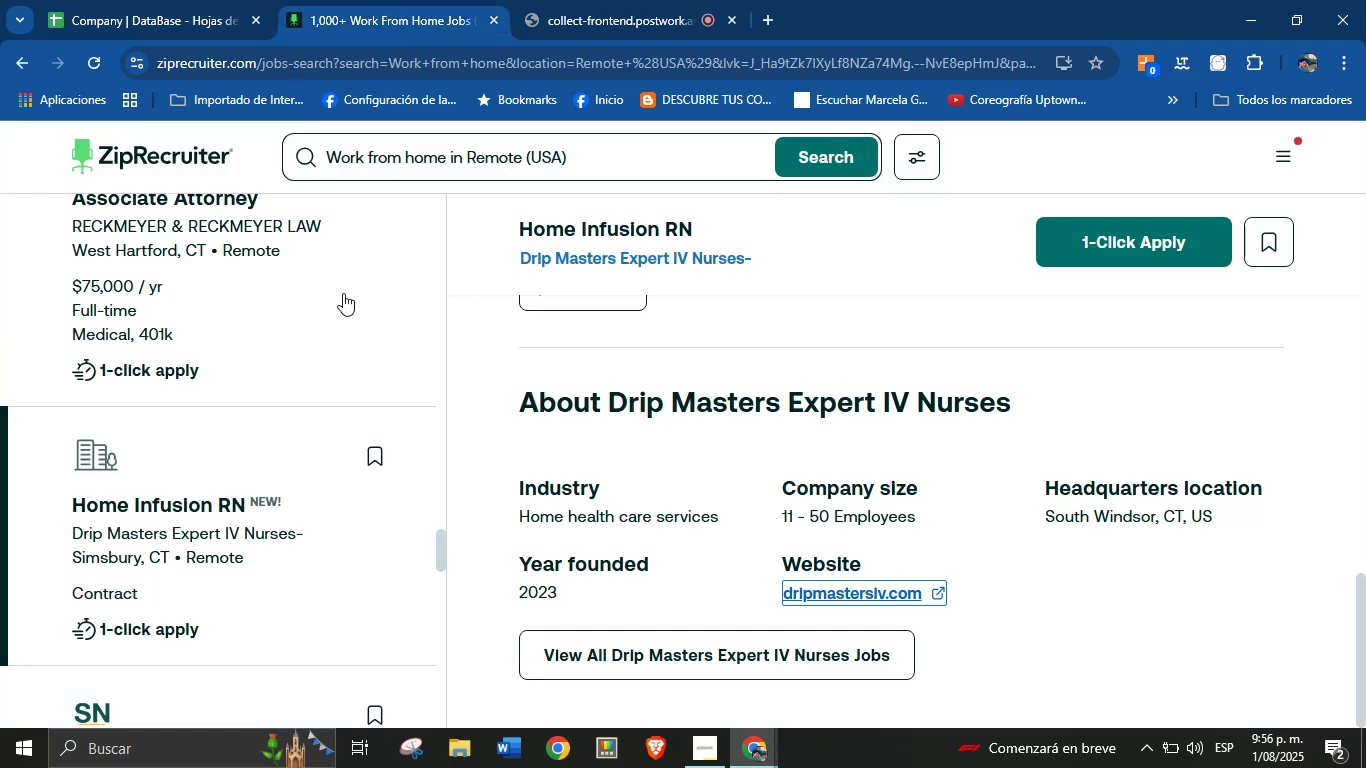 
scroll: coordinate [736, 547], scroll_direction: down, amount: 39.0
 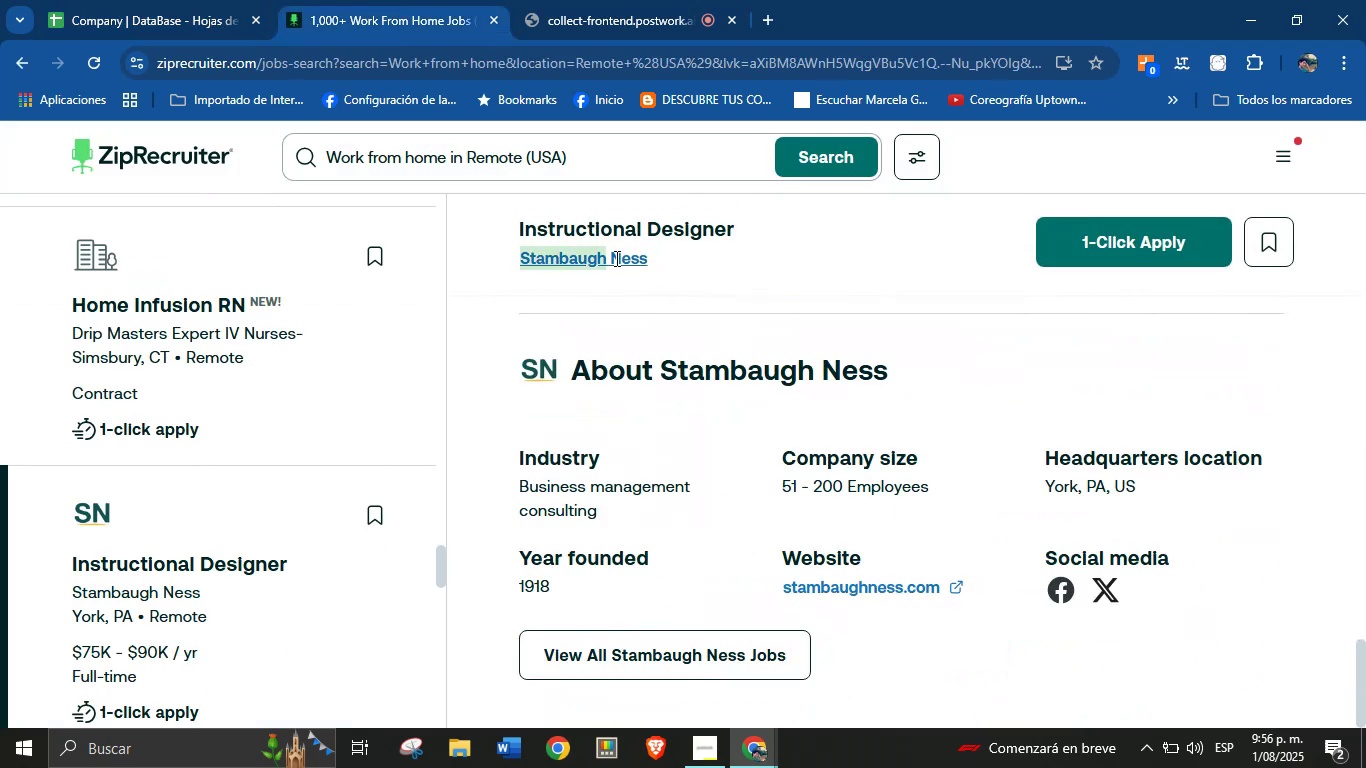 
key(Control+C)
 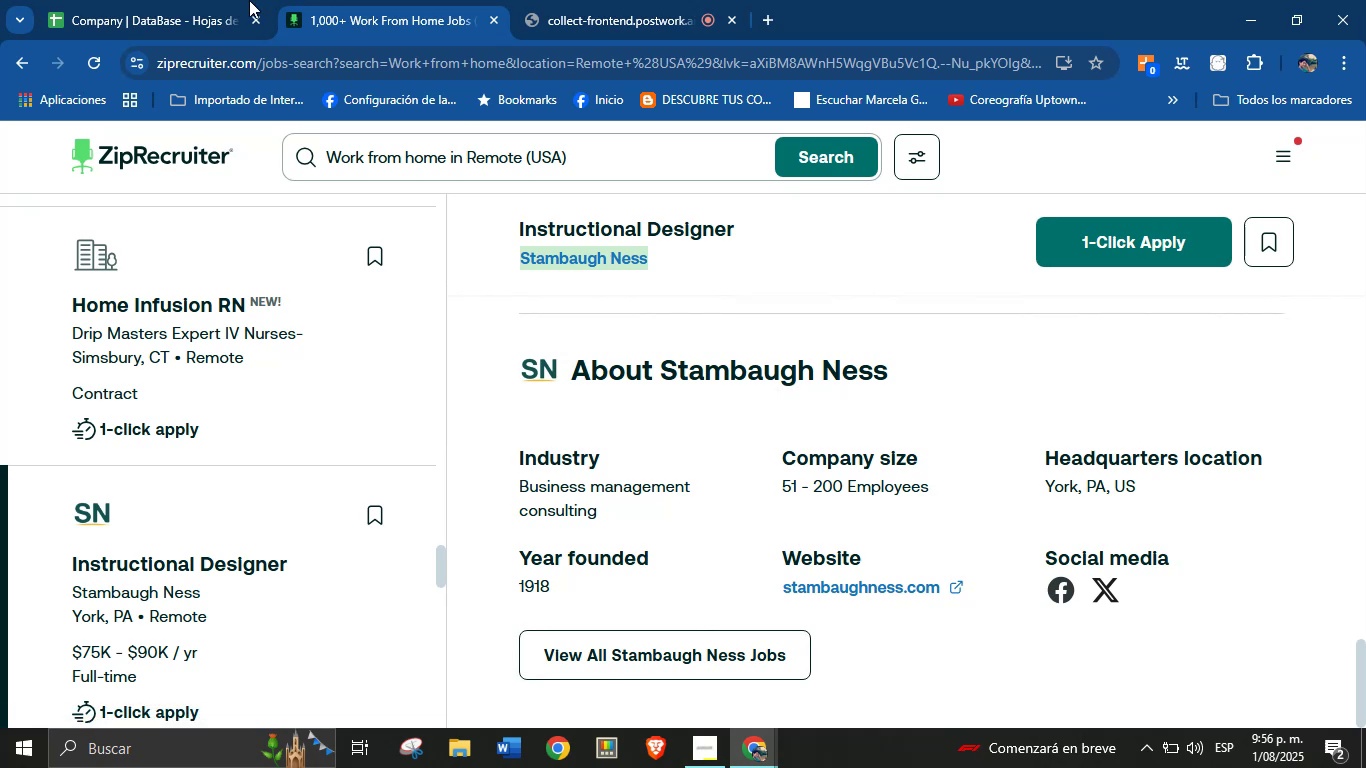 
left_click([199, 0])
 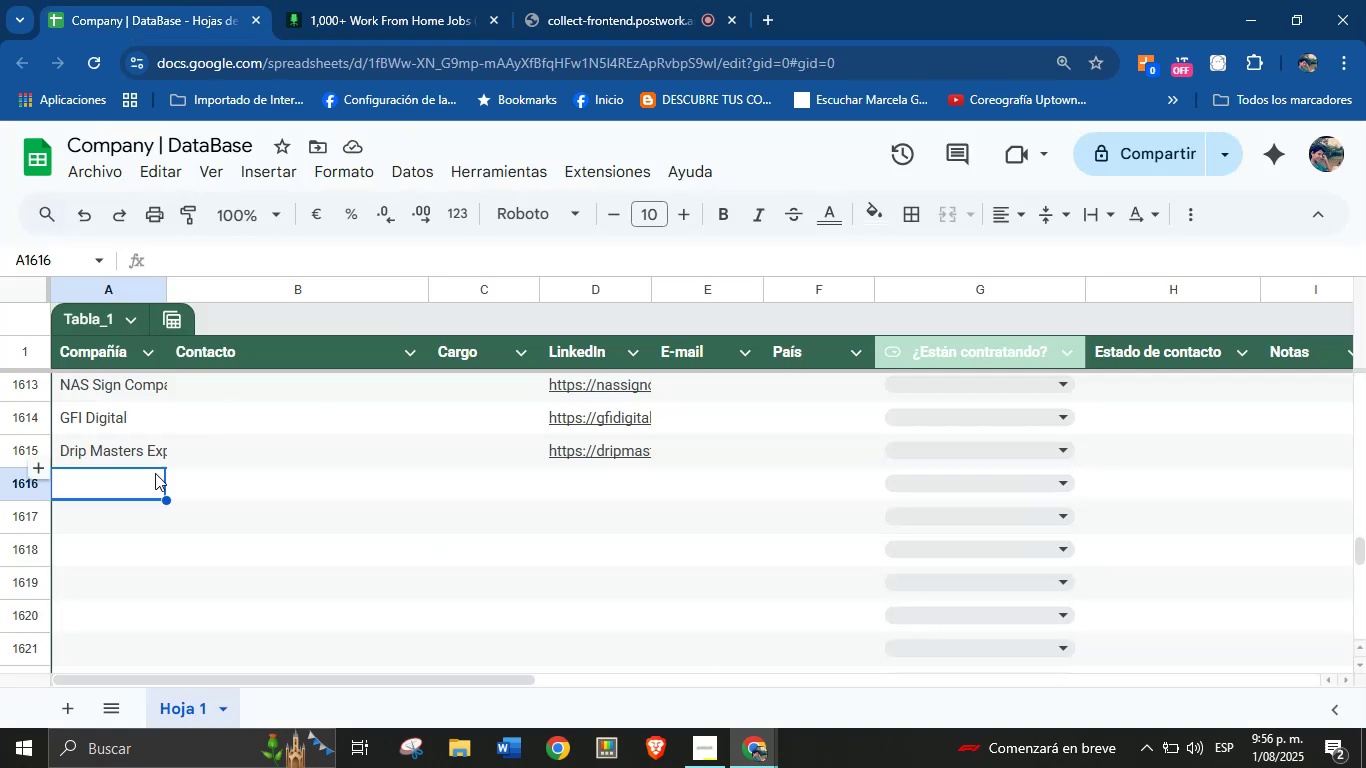 
key(Control+V)
 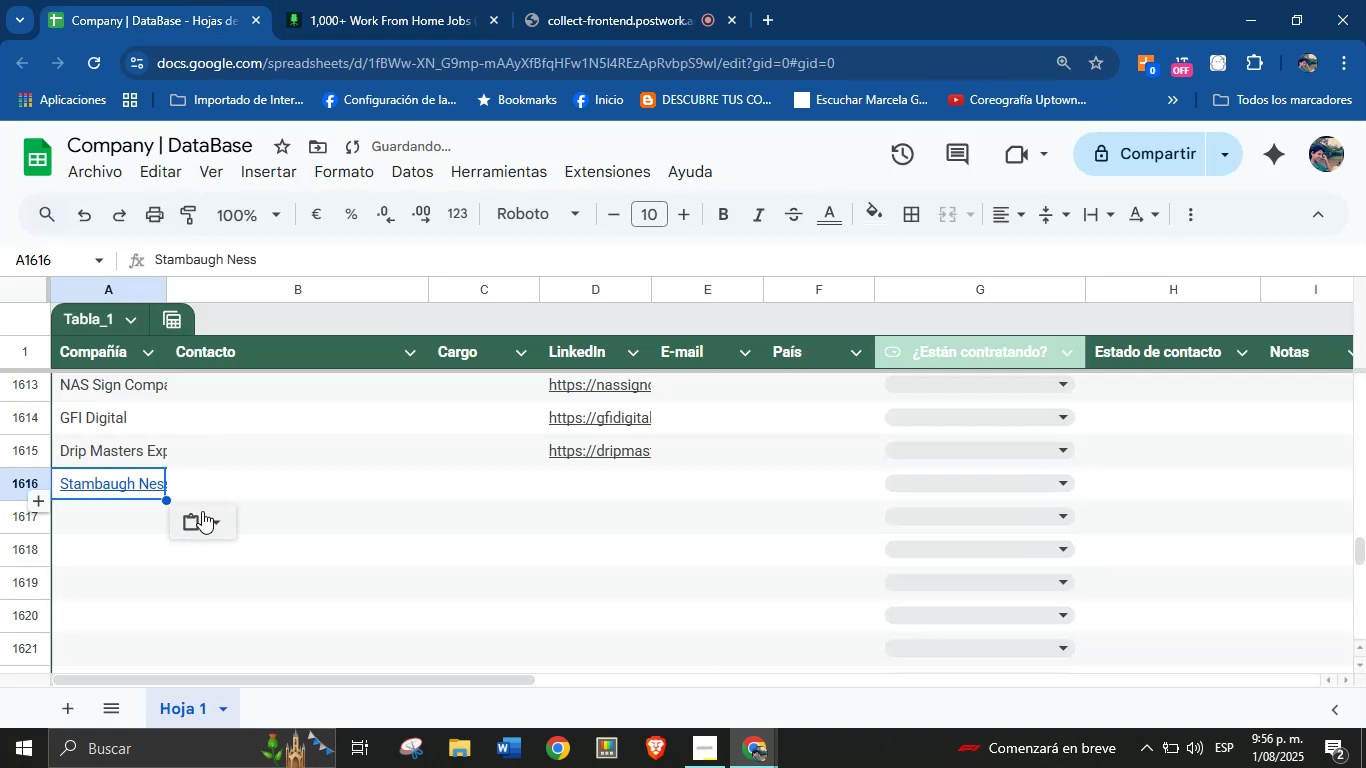 
left_click([223, 516])
 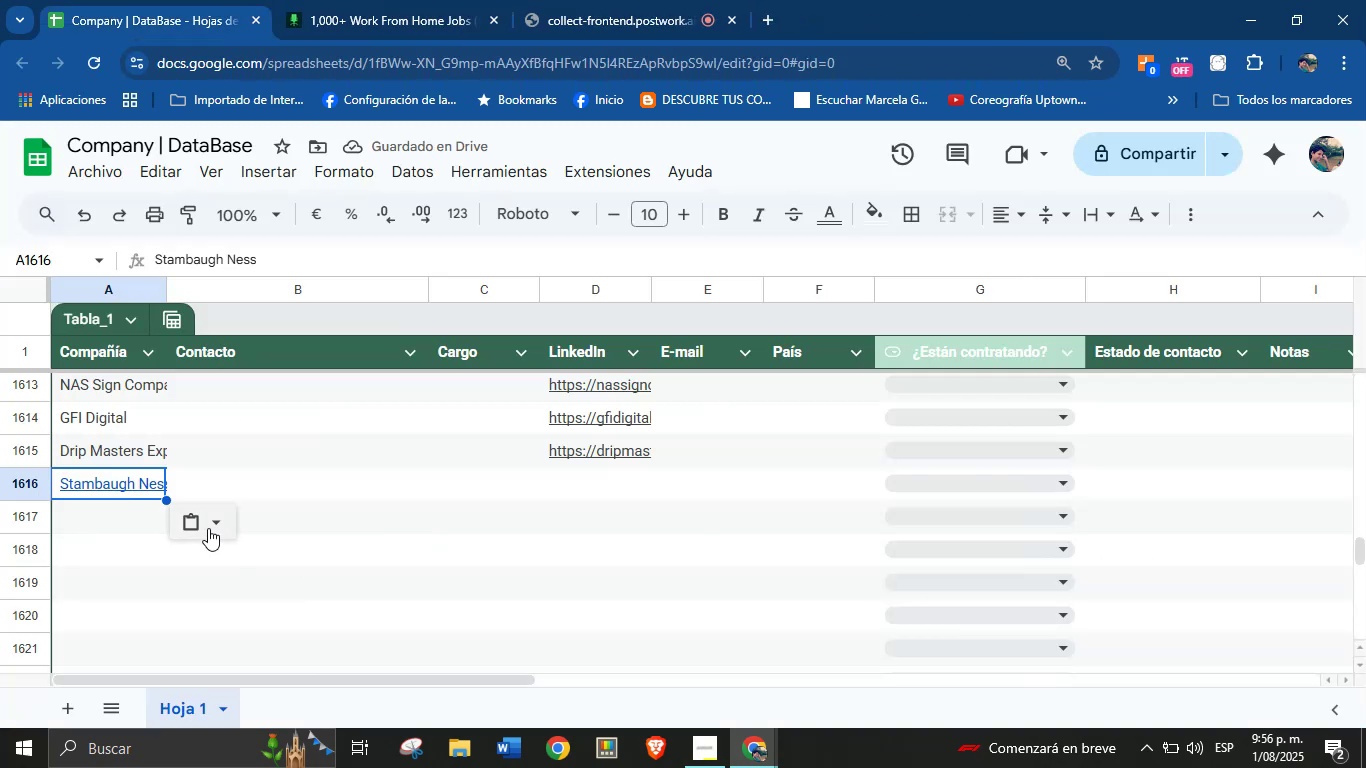 
left_click([267, 559])
 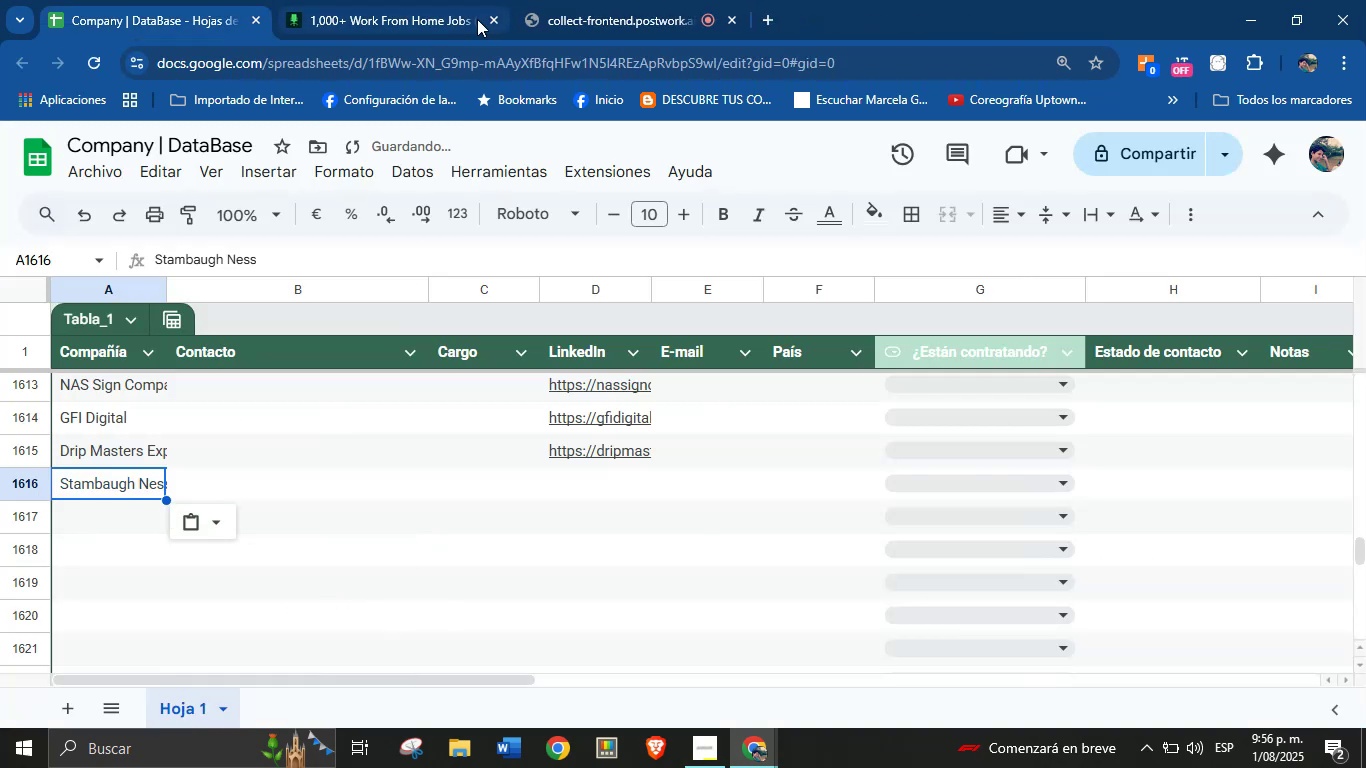 
left_click([428, 0])
 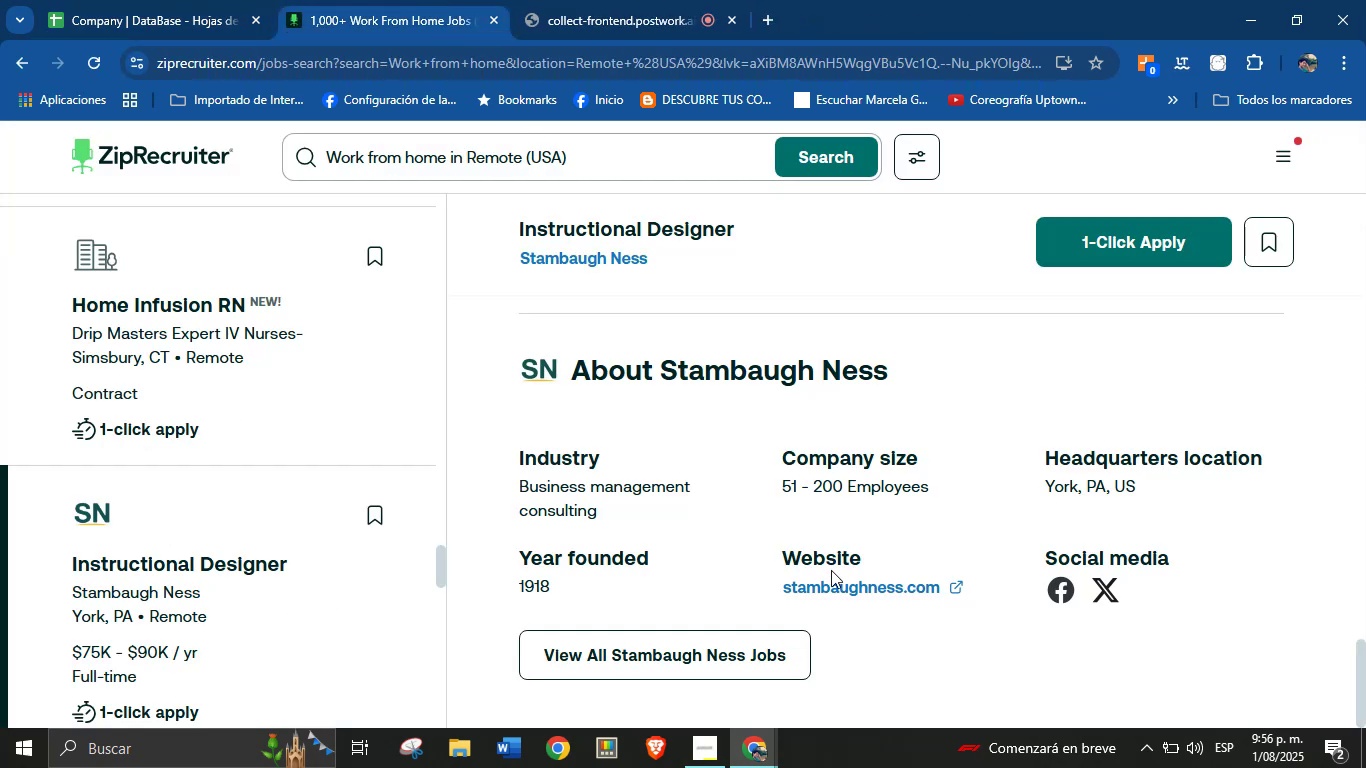 
right_click([832, 588])
 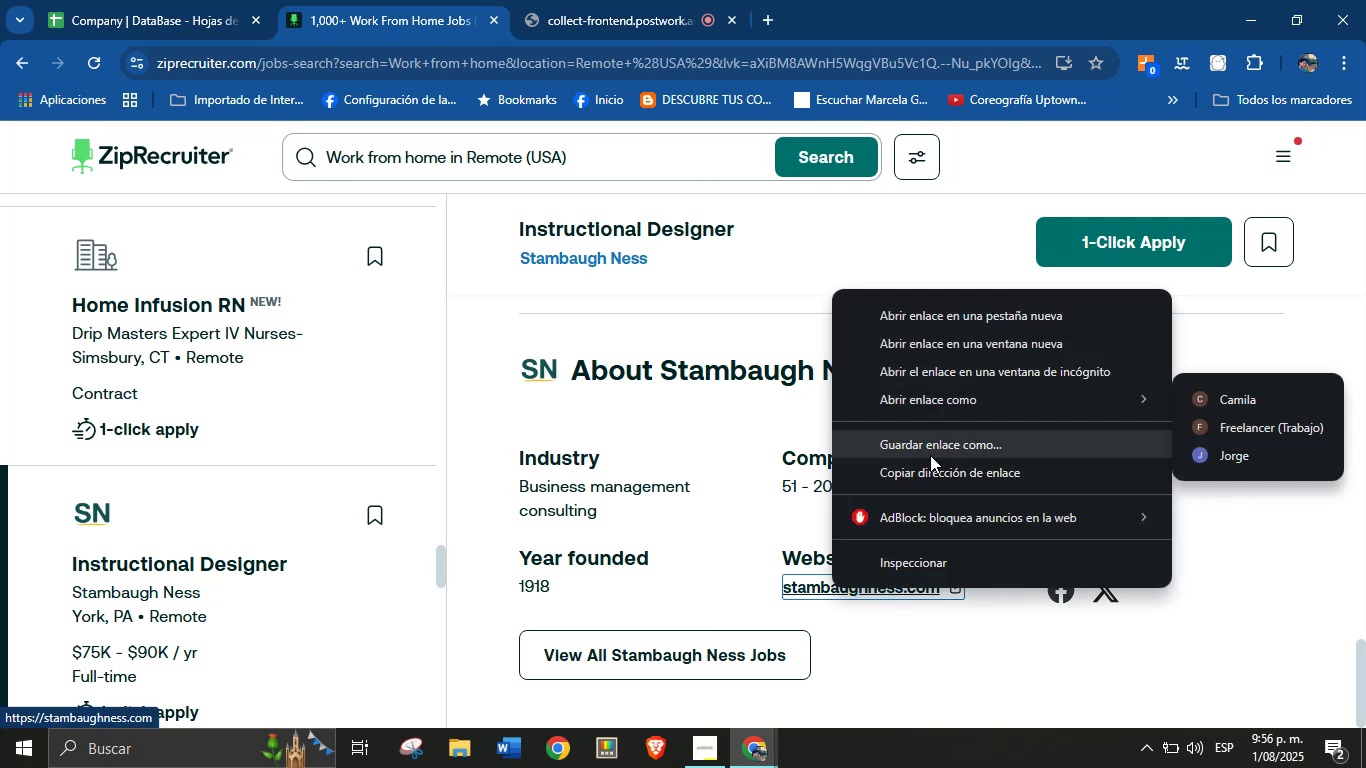 
left_click([930, 463])
 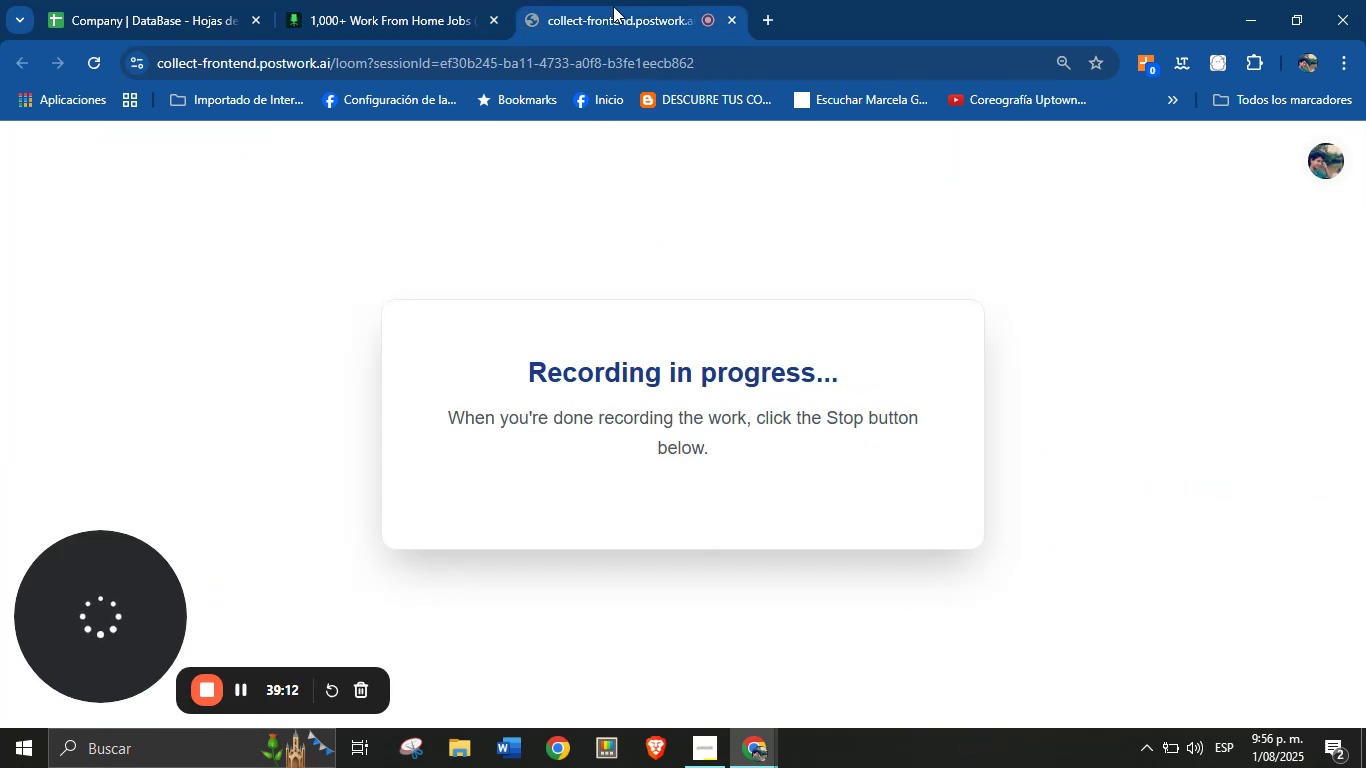 
left_click([458, 0])
 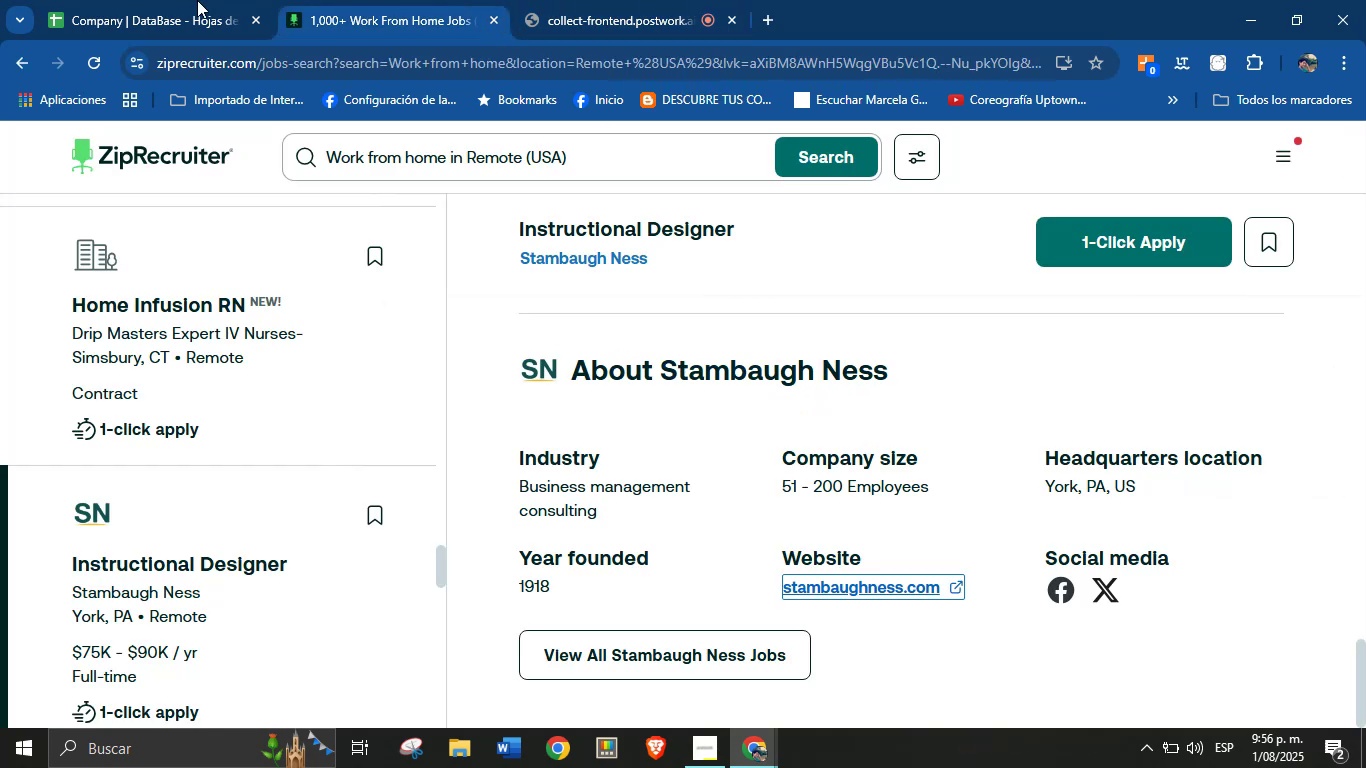 
left_click([196, 0])
 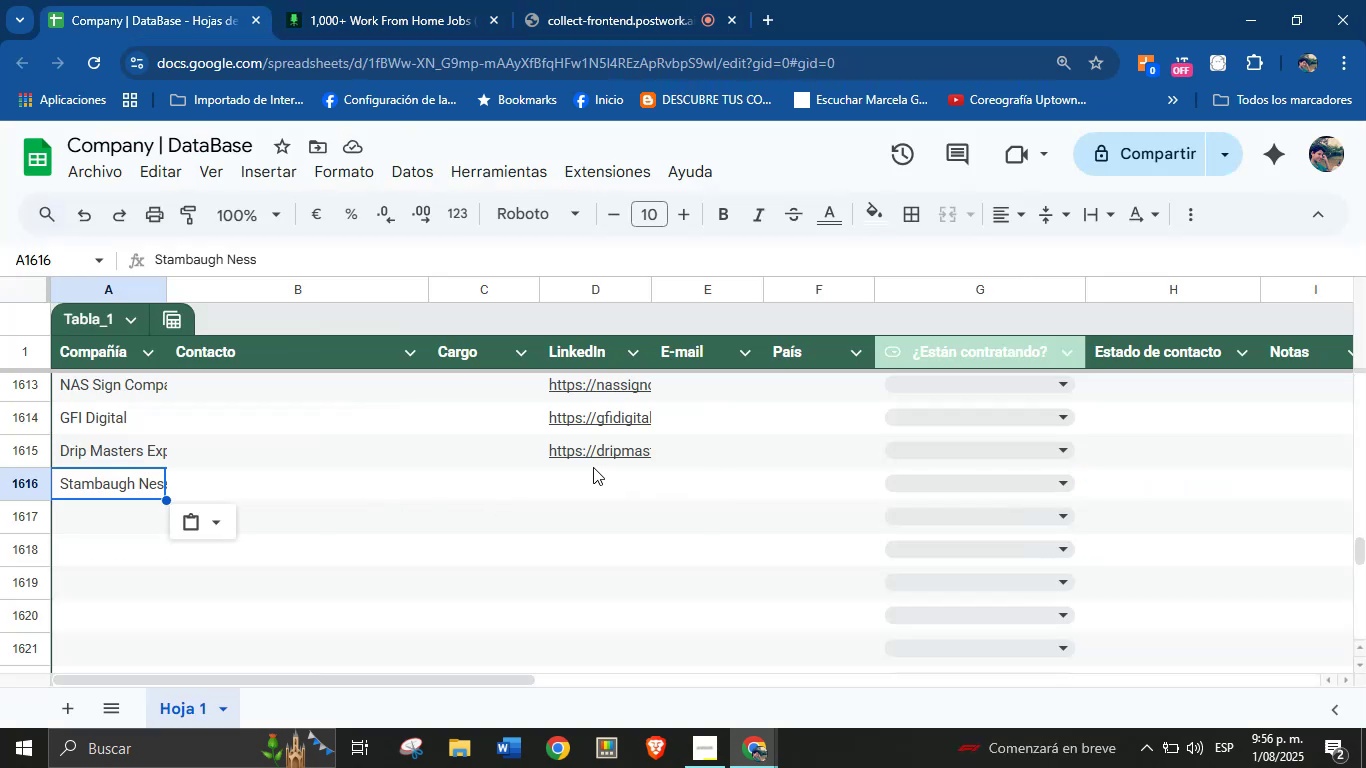 
key(Control+V)
 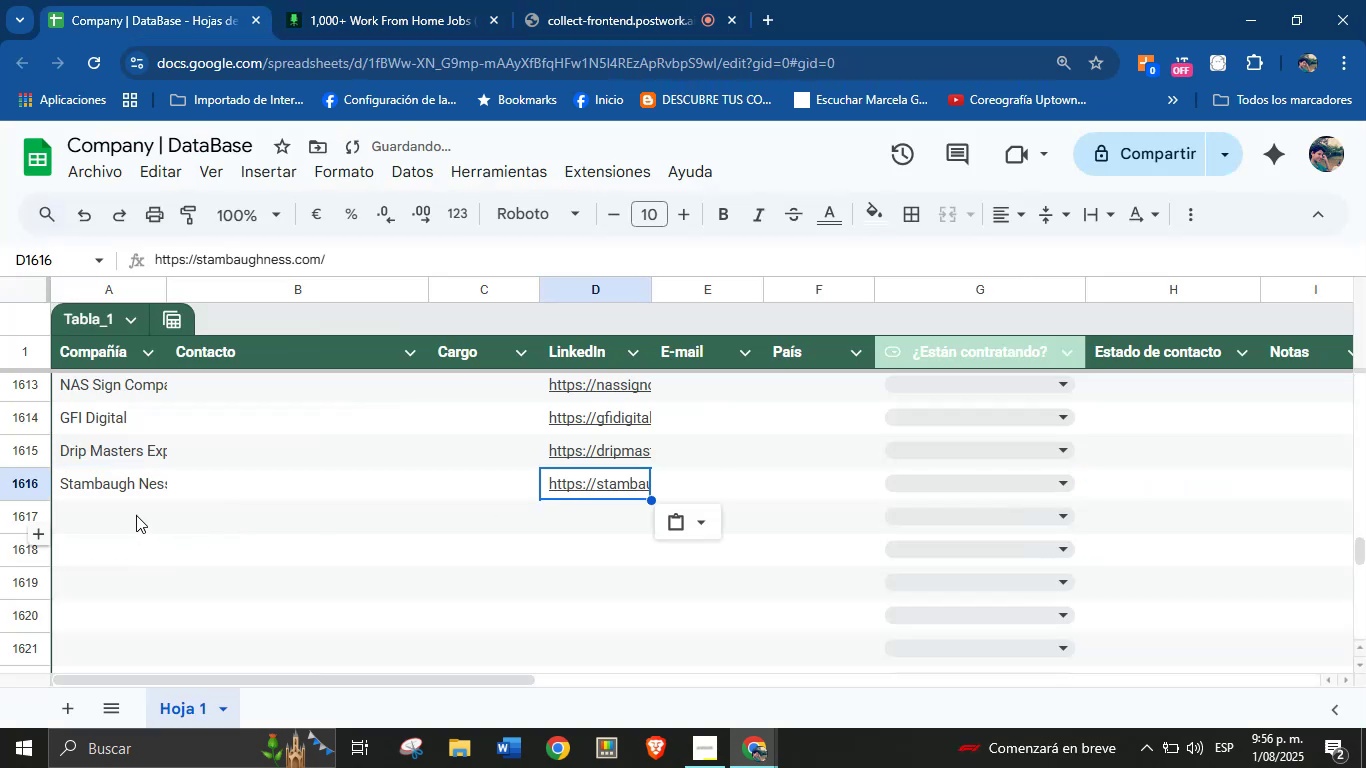 
double_click([515, 0])
 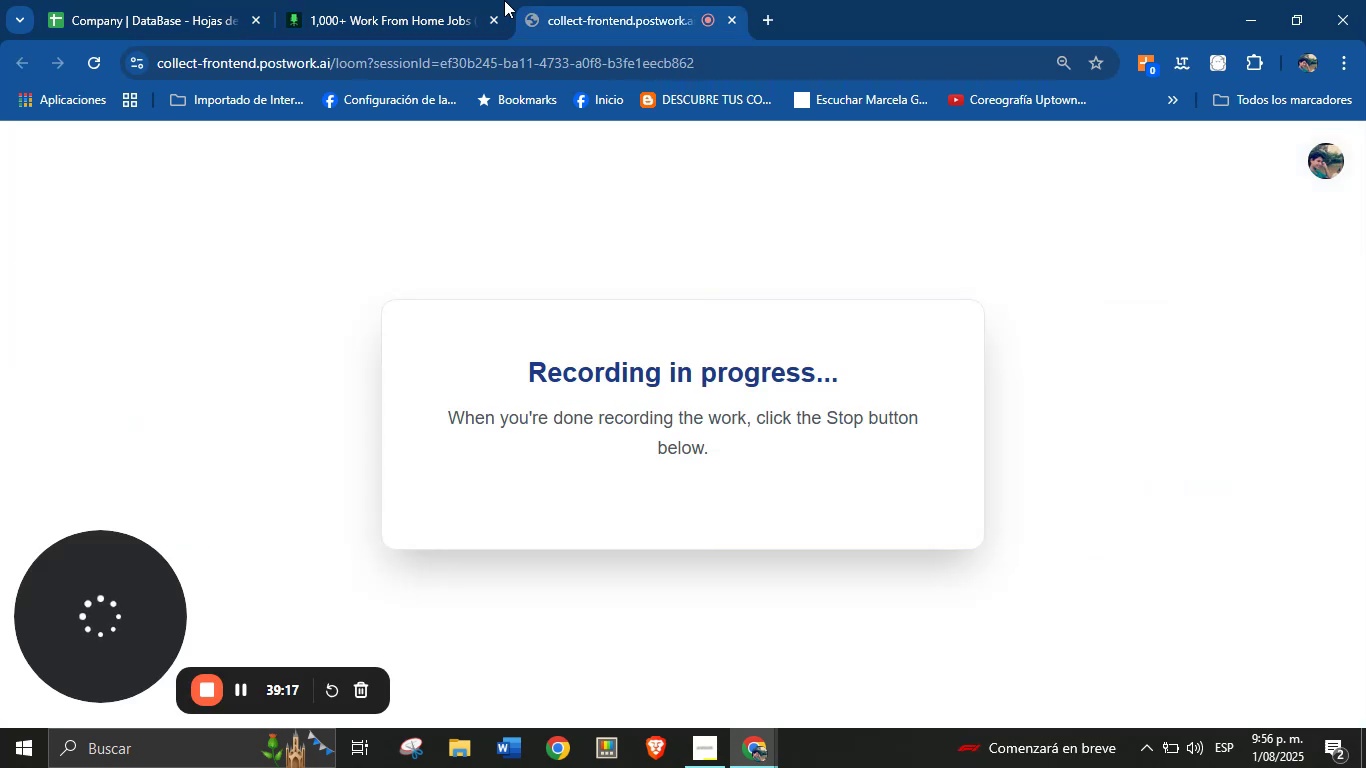 
mouse_move([446, 27])
 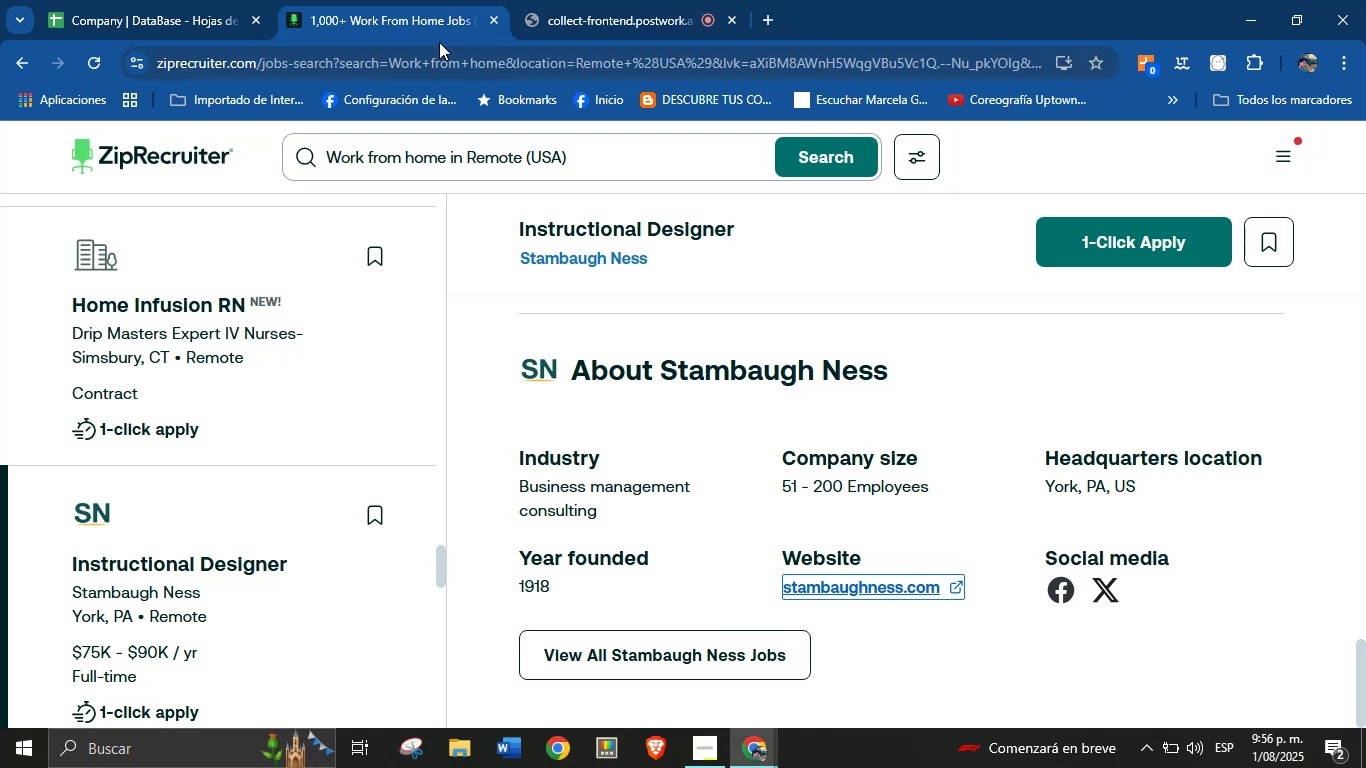 
mouse_move([337, 31])
 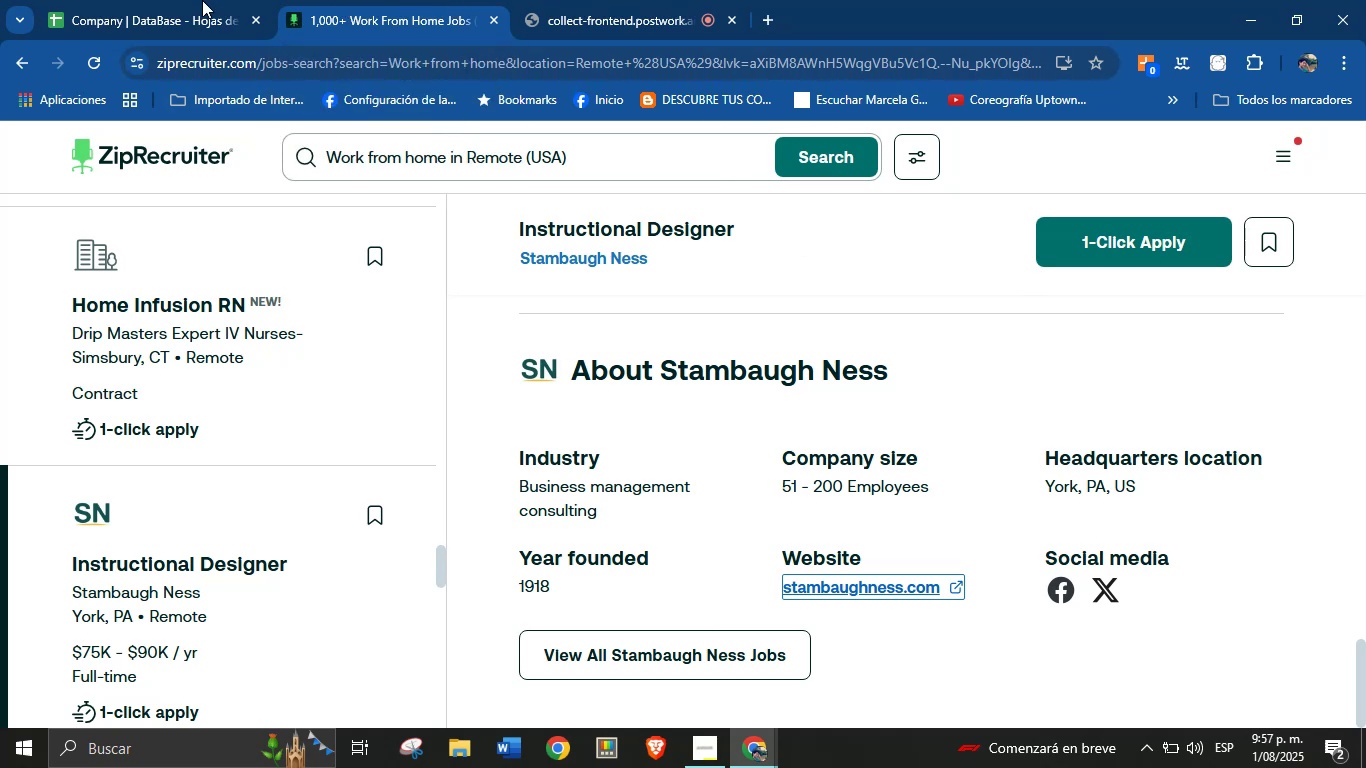 
left_click([117, 0])
 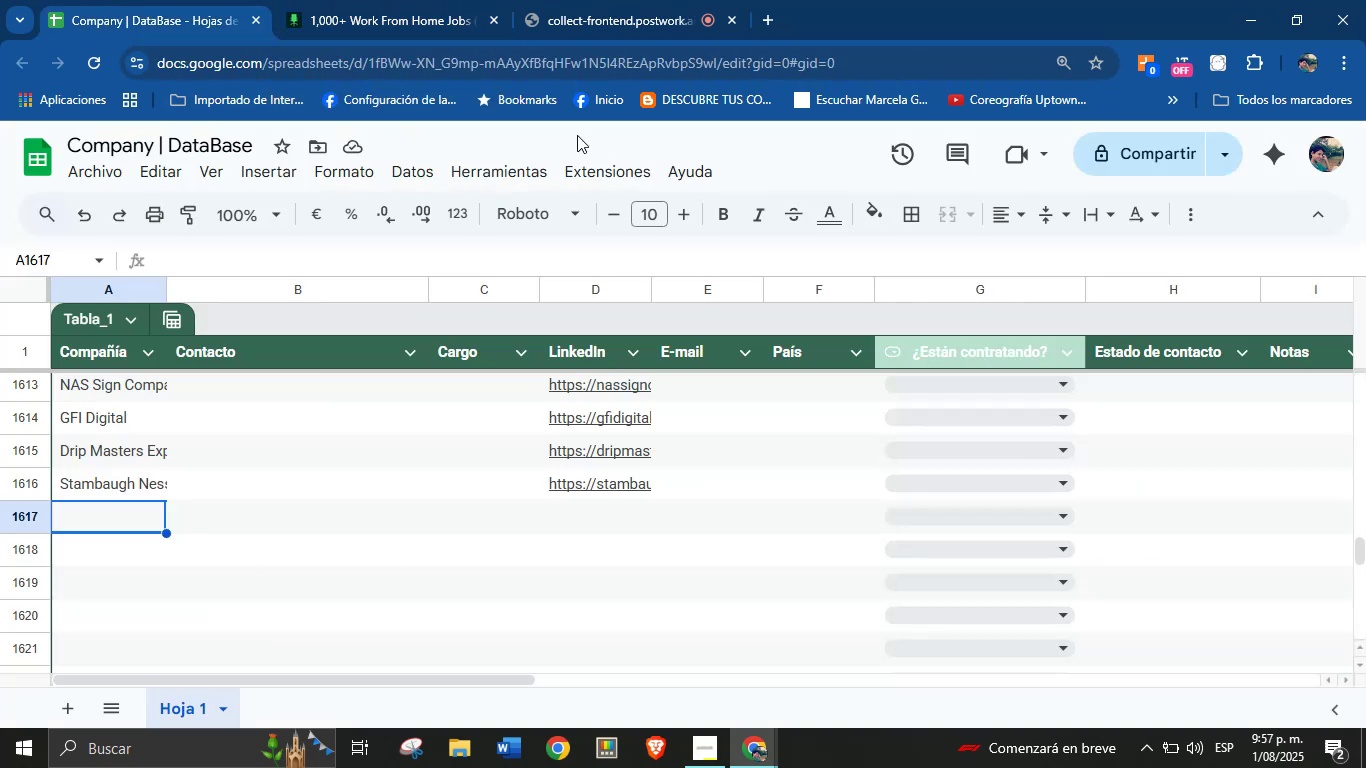 
left_click([365, 0])
 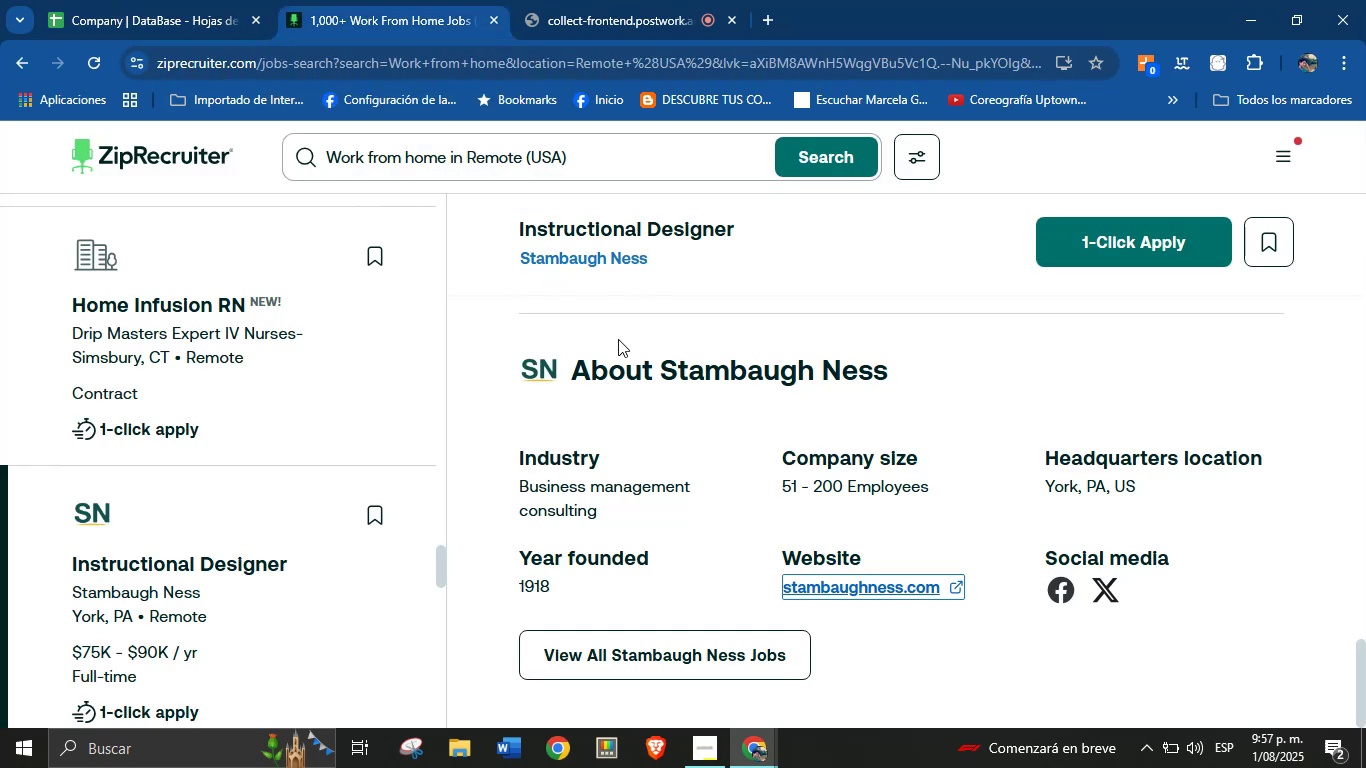 
scroll: coordinate [596, 353], scroll_direction: down, amount: 1.0
 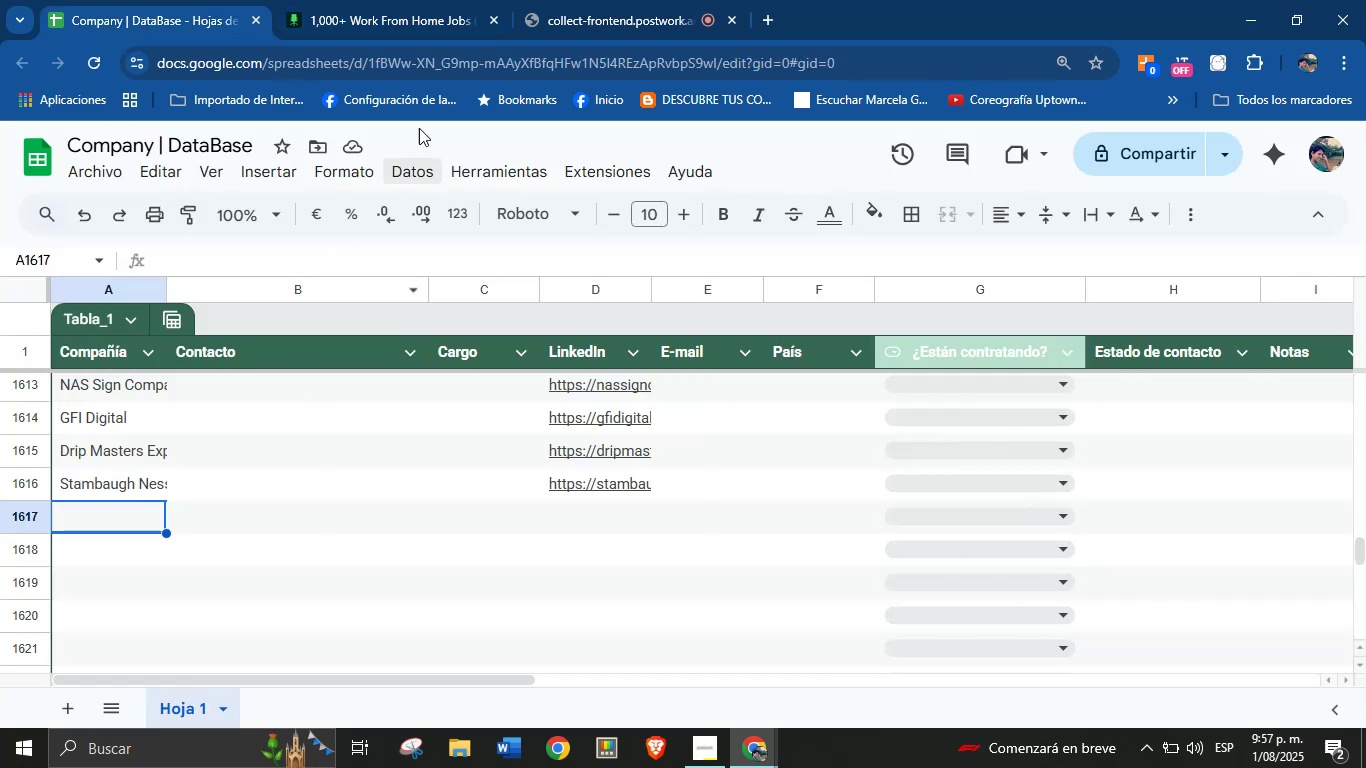 
left_click([420, 17])
 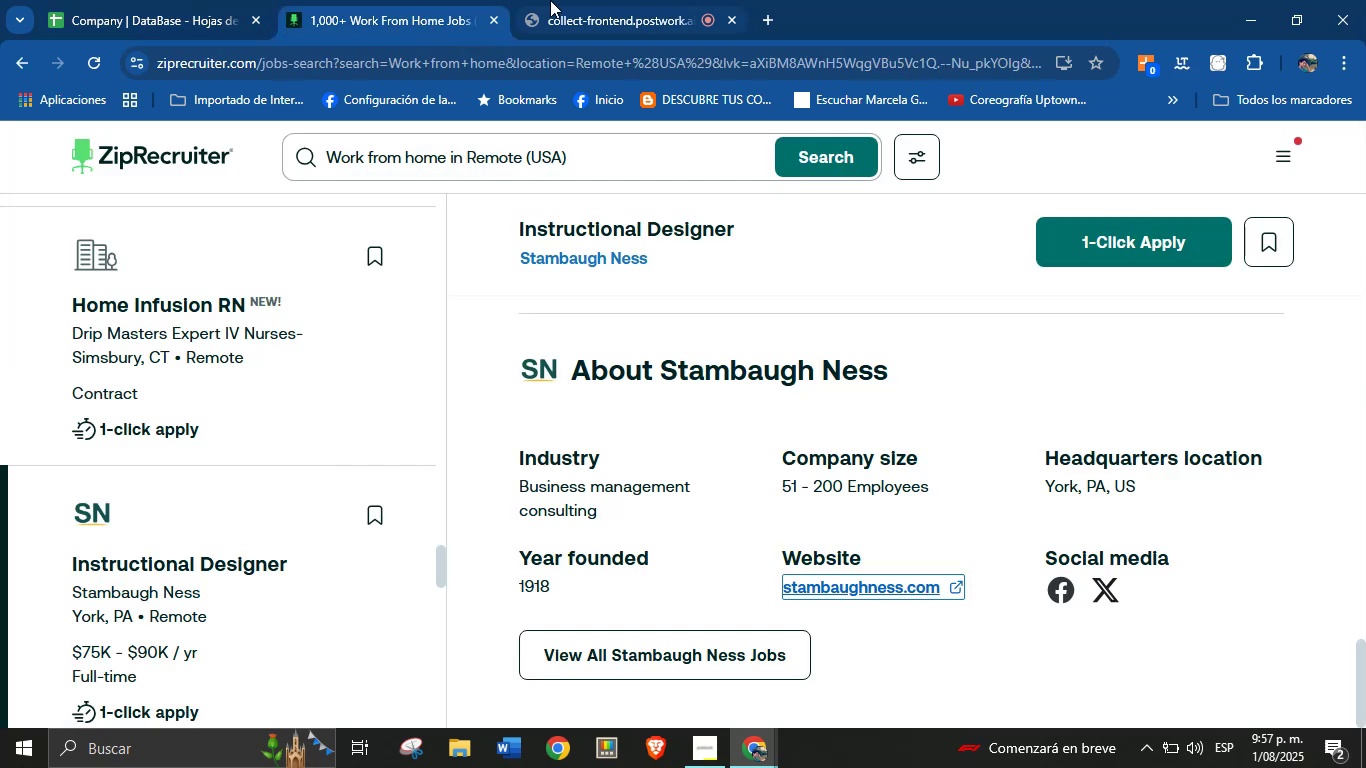 
left_click([550, 0])
 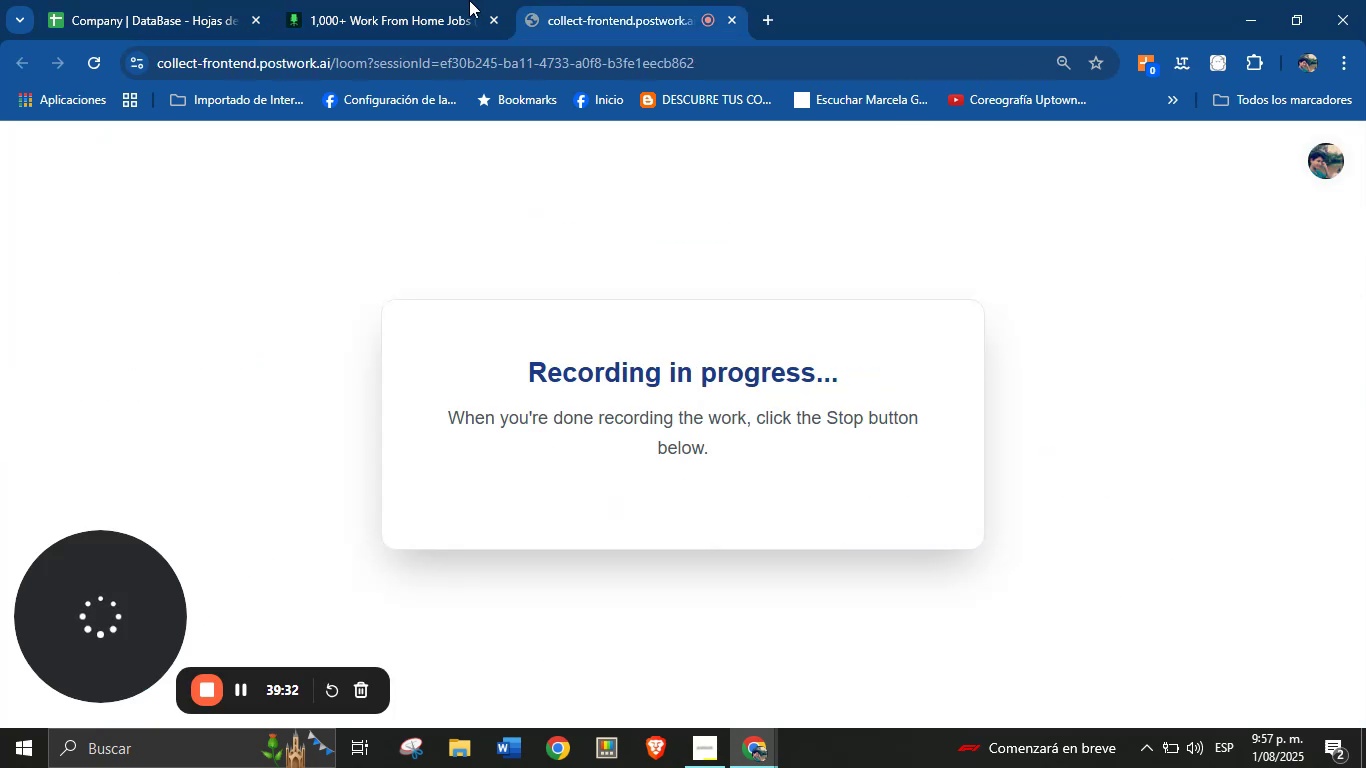 
left_click([438, 0])
 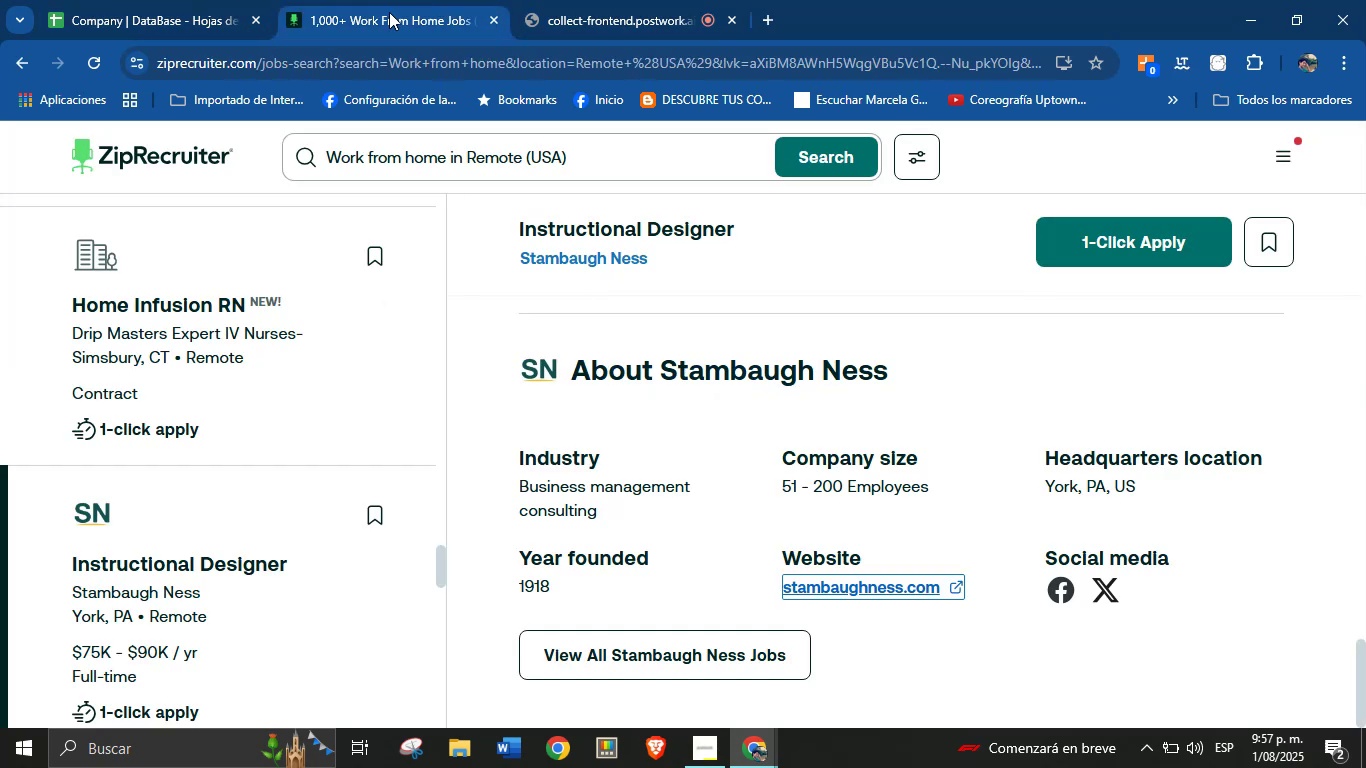 
left_click([264, 0])
 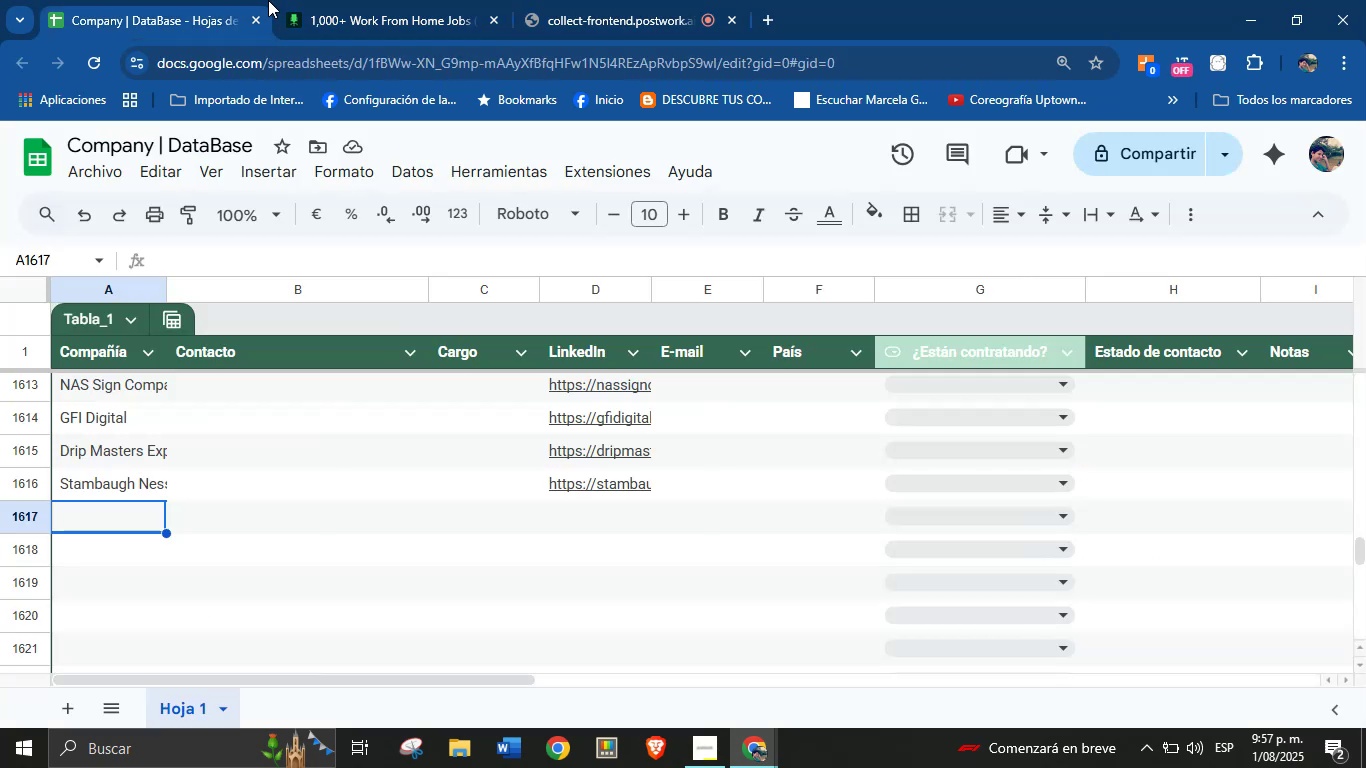 
left_click([348, 0])
 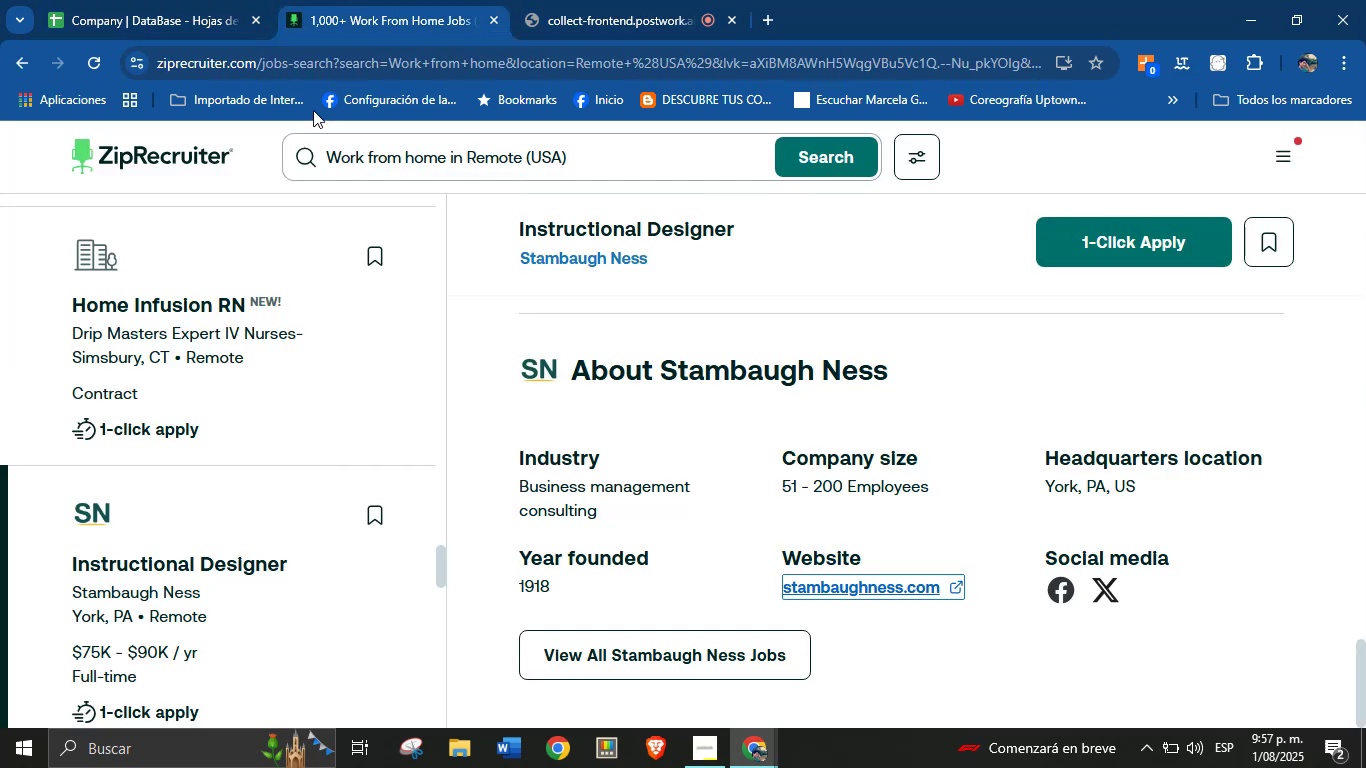 
scroll: coordinate [224, 461], scroll_direction: down, amount: 3.0
 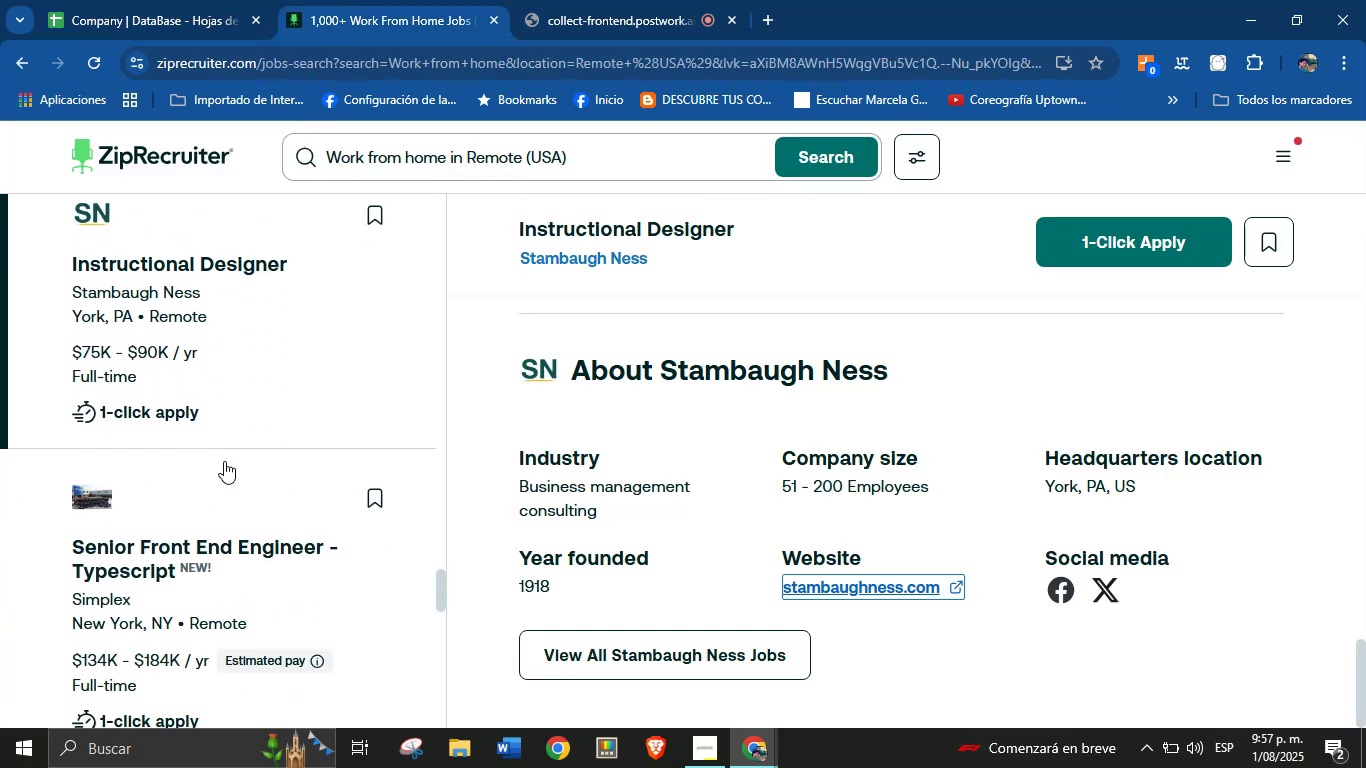 
left_click([206, 473])
 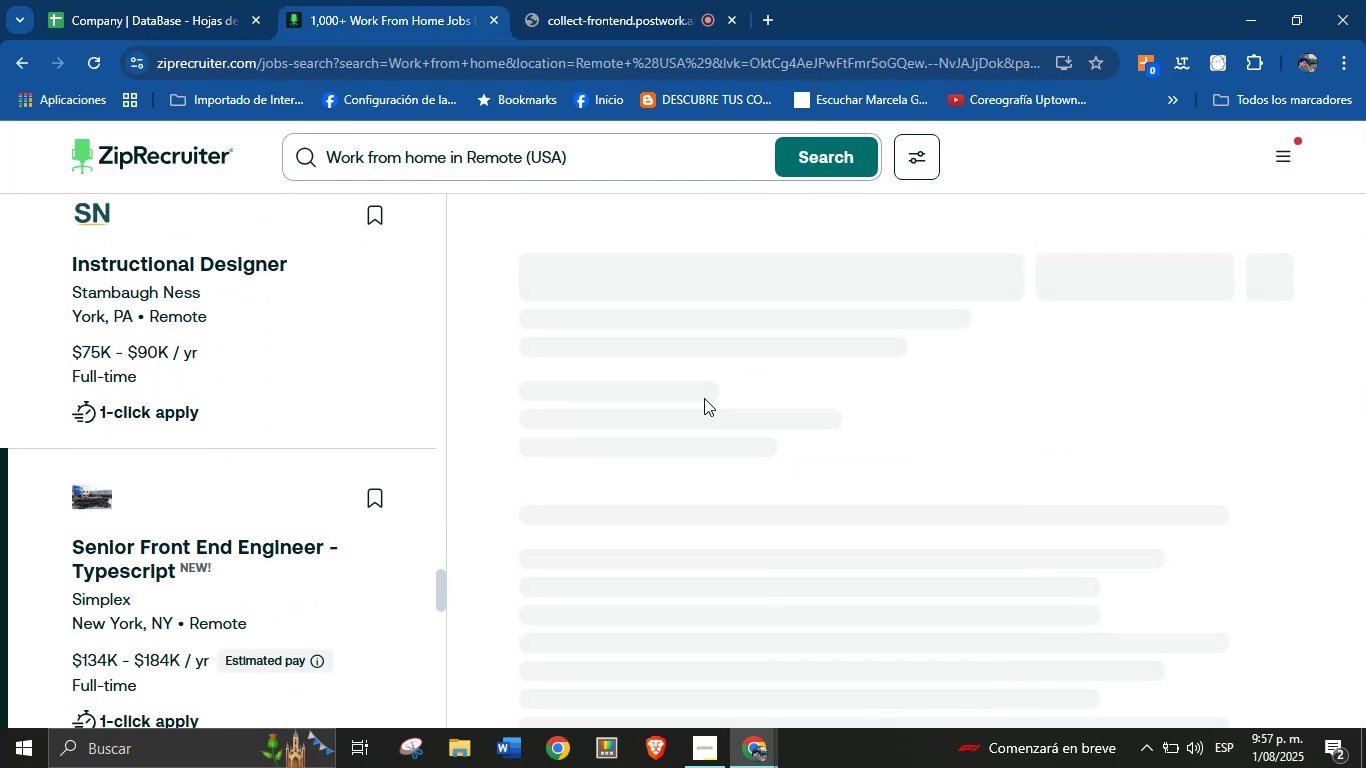 
scroll: coordinate [250, 417], scroll_direction: down, amount: 67.0
 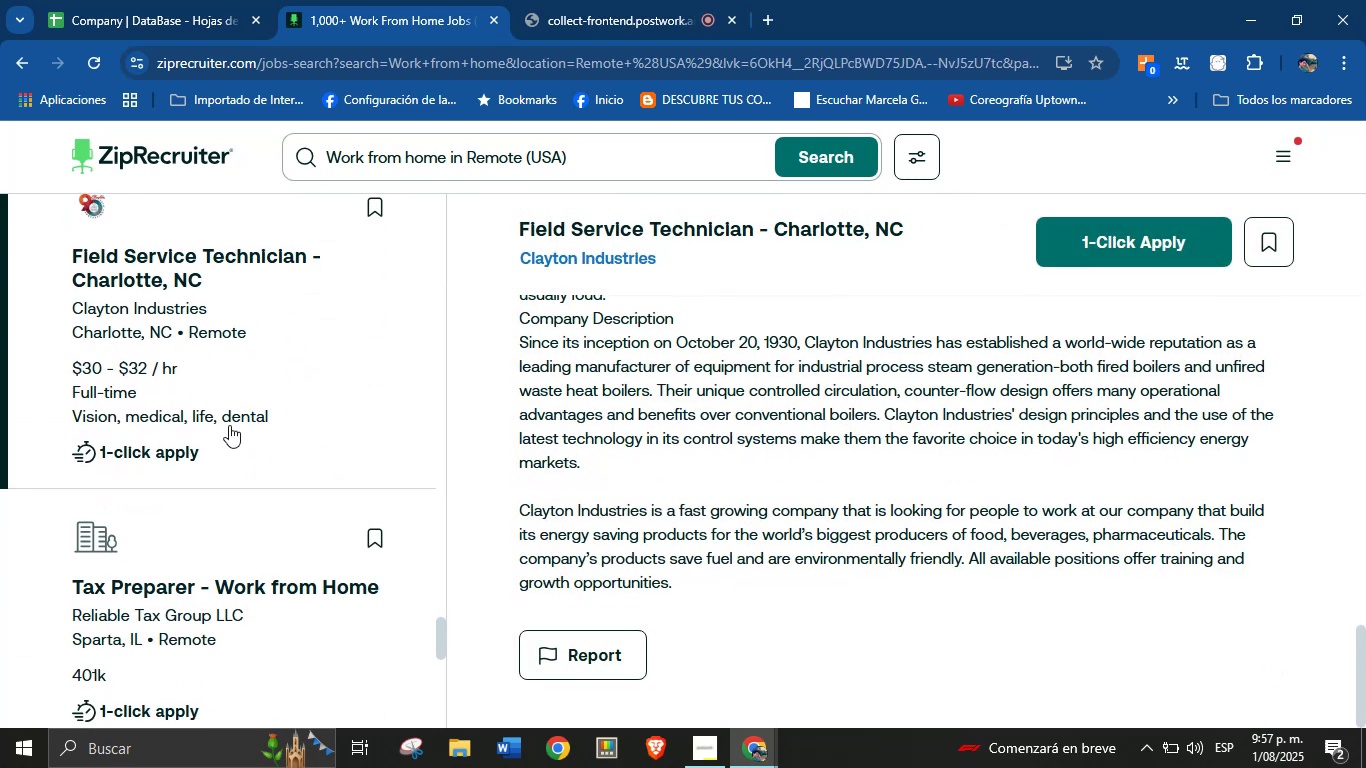 
left_click([180, 471])
 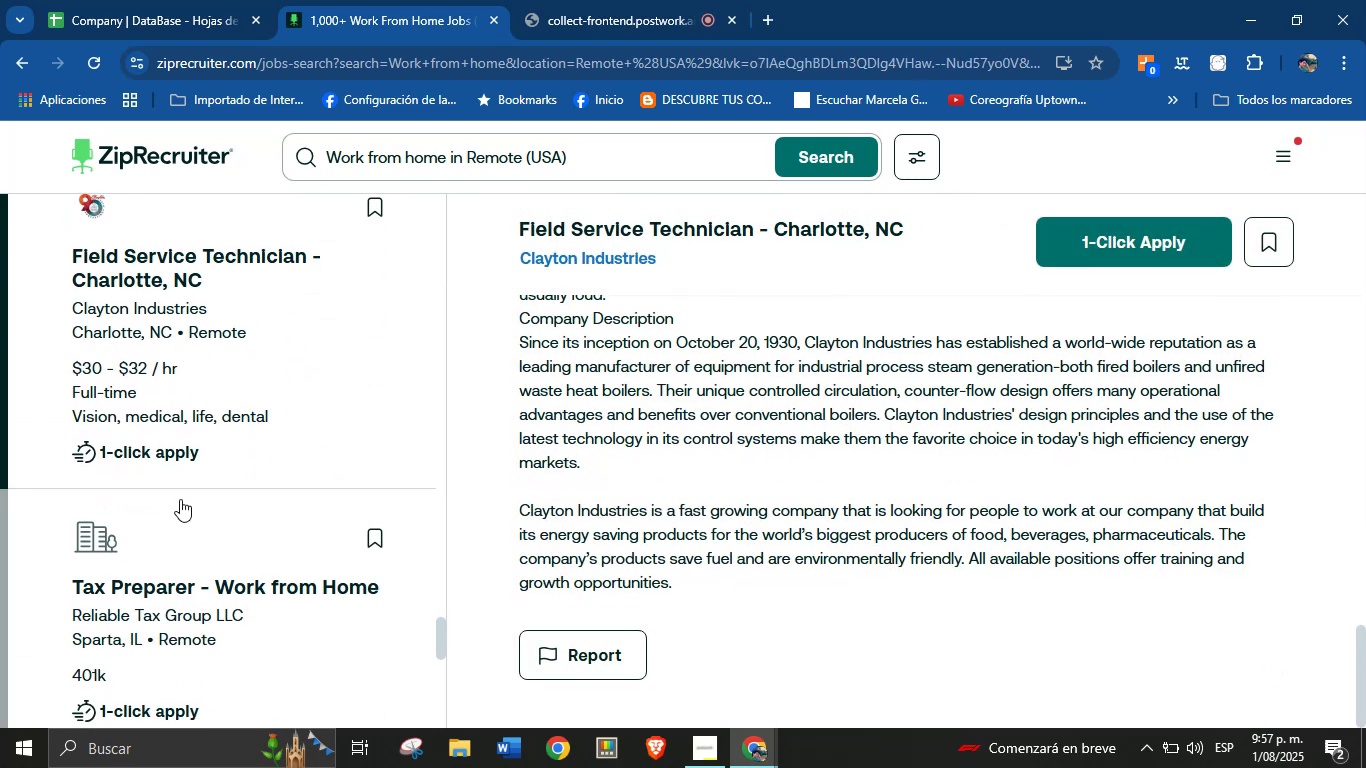 
scroll: coordinate [248, 378], scroll_direction: down, amount: 46.0
 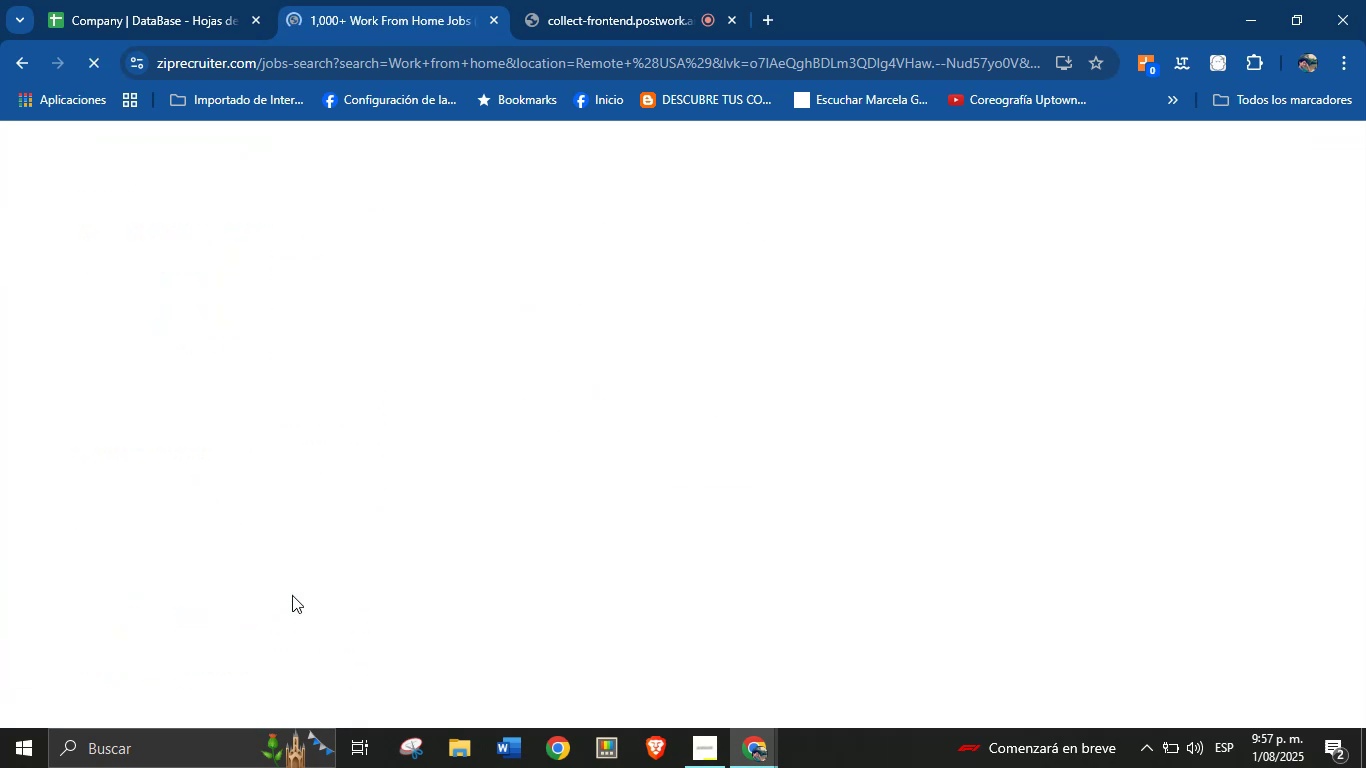 
wait(6.61)
 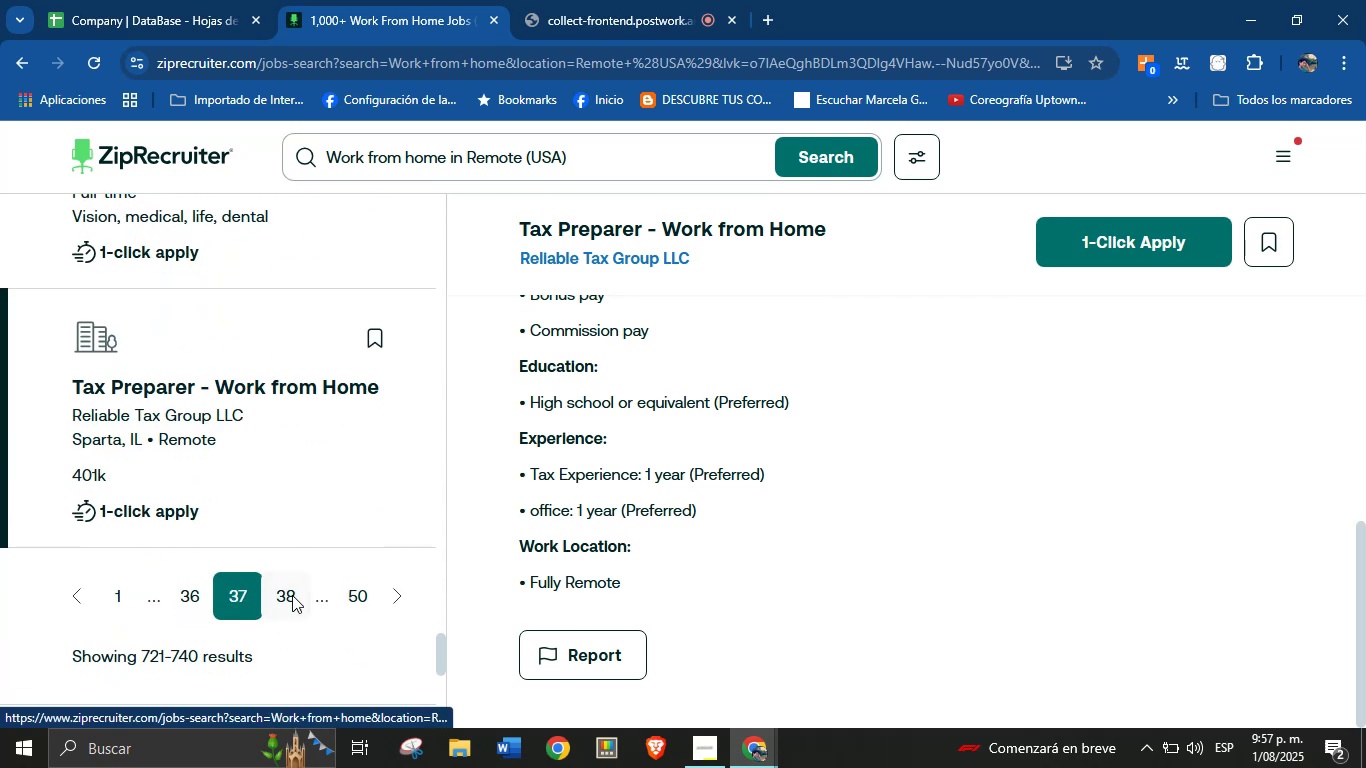 
scroll: coordinate [551, 447], scroll_direction: down, amount: 3.0
 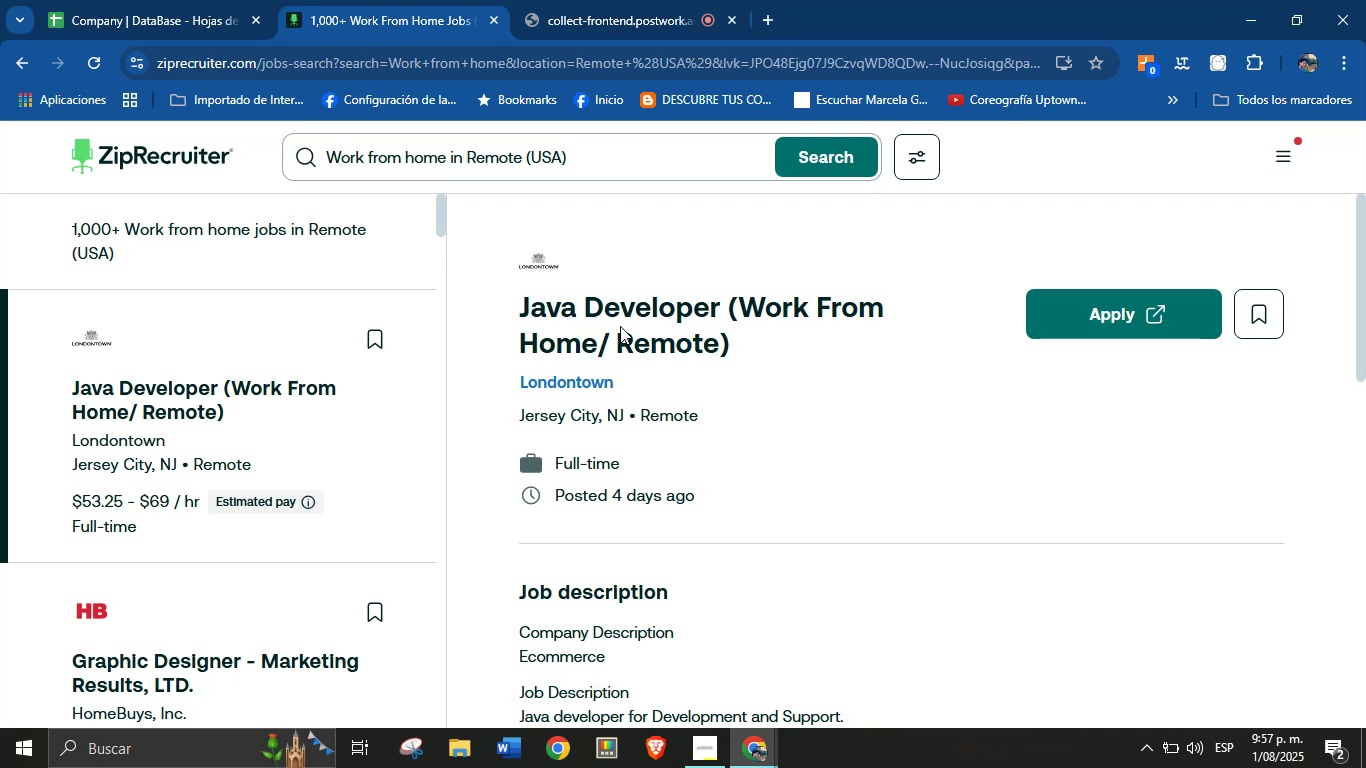 
wait(20.93)
 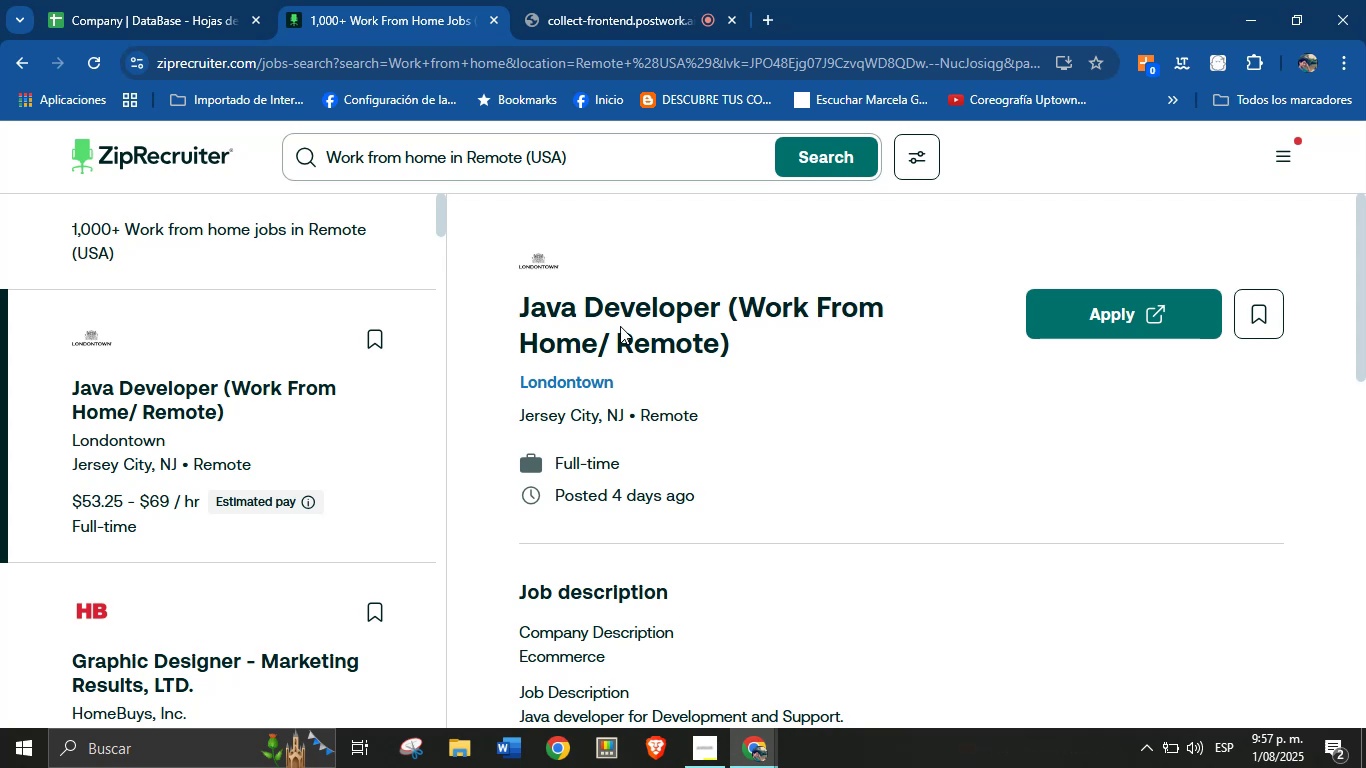 
scroll: coordinate [696, 394], scroll_direction: down, amount: 19.0
 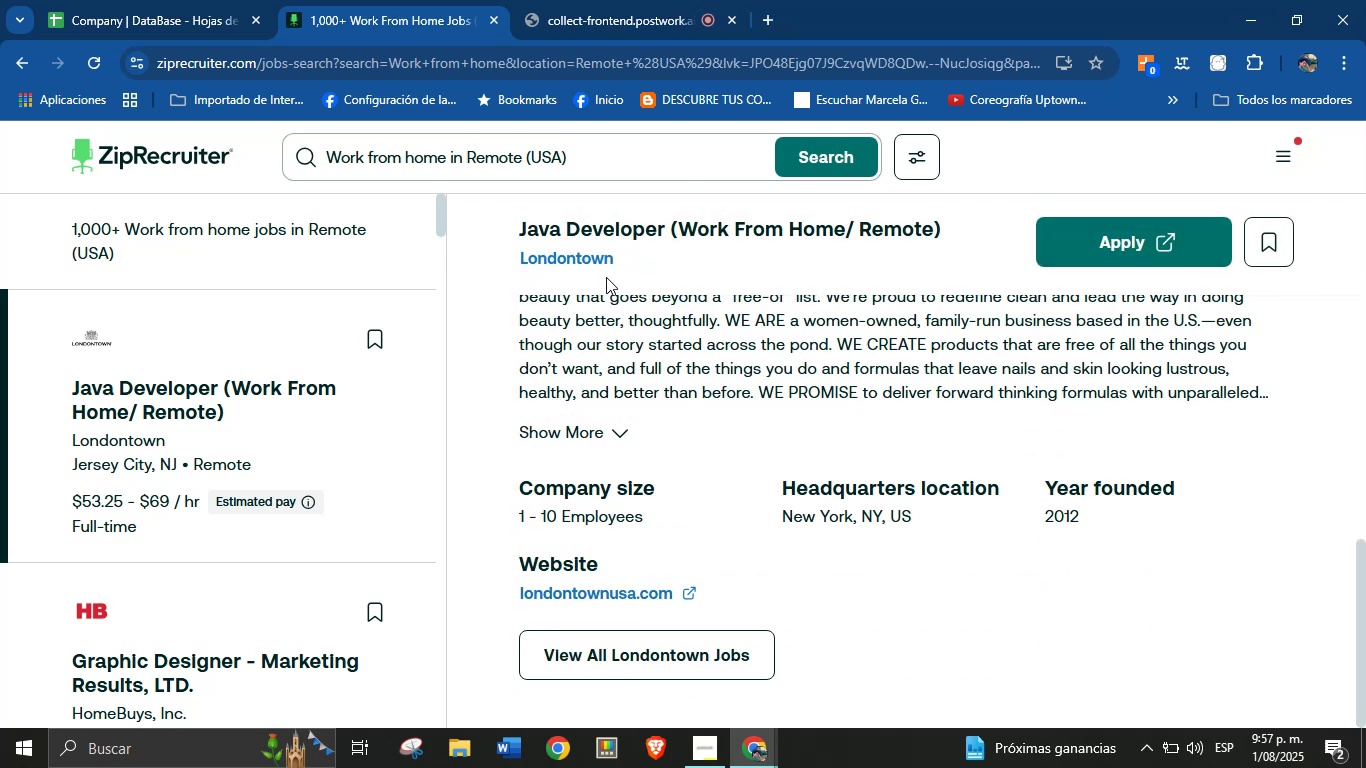 
right_click([586, 257])
 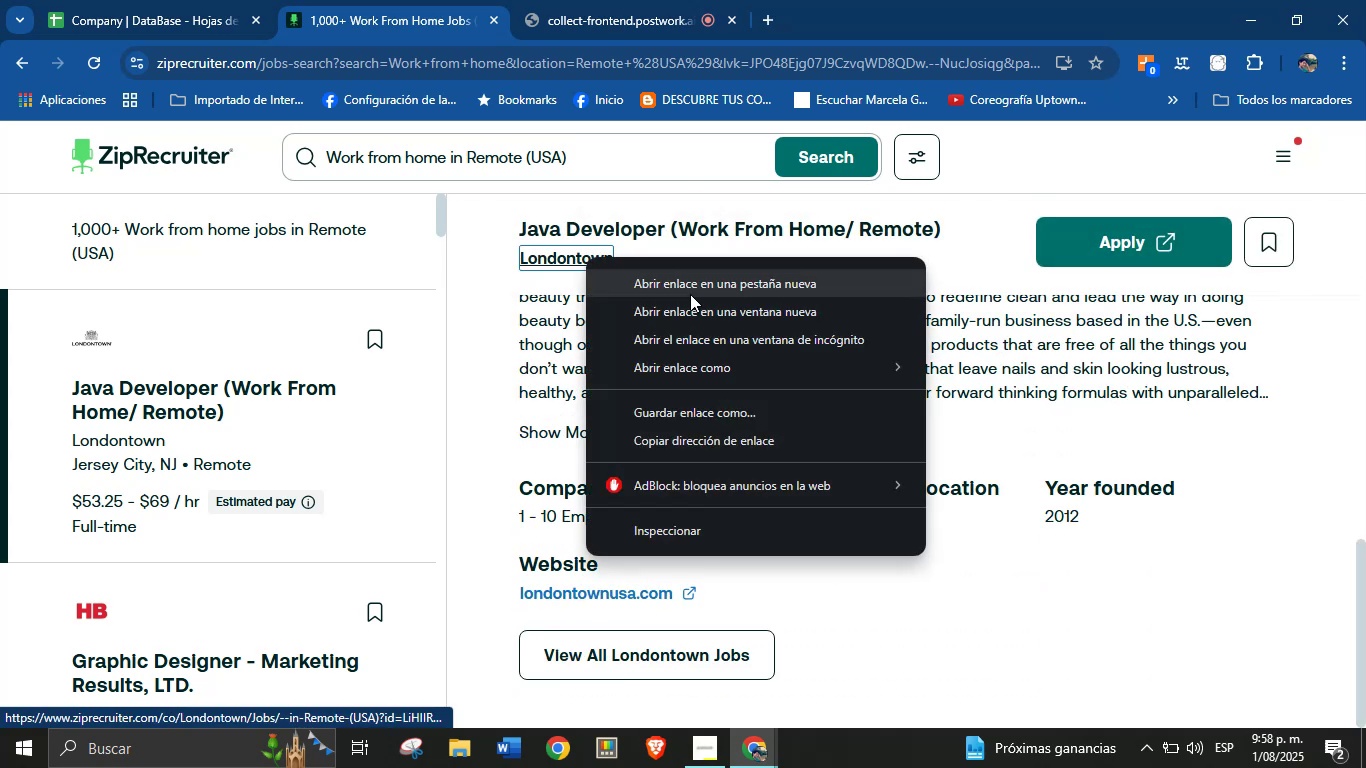 
left_click([699, 296])
 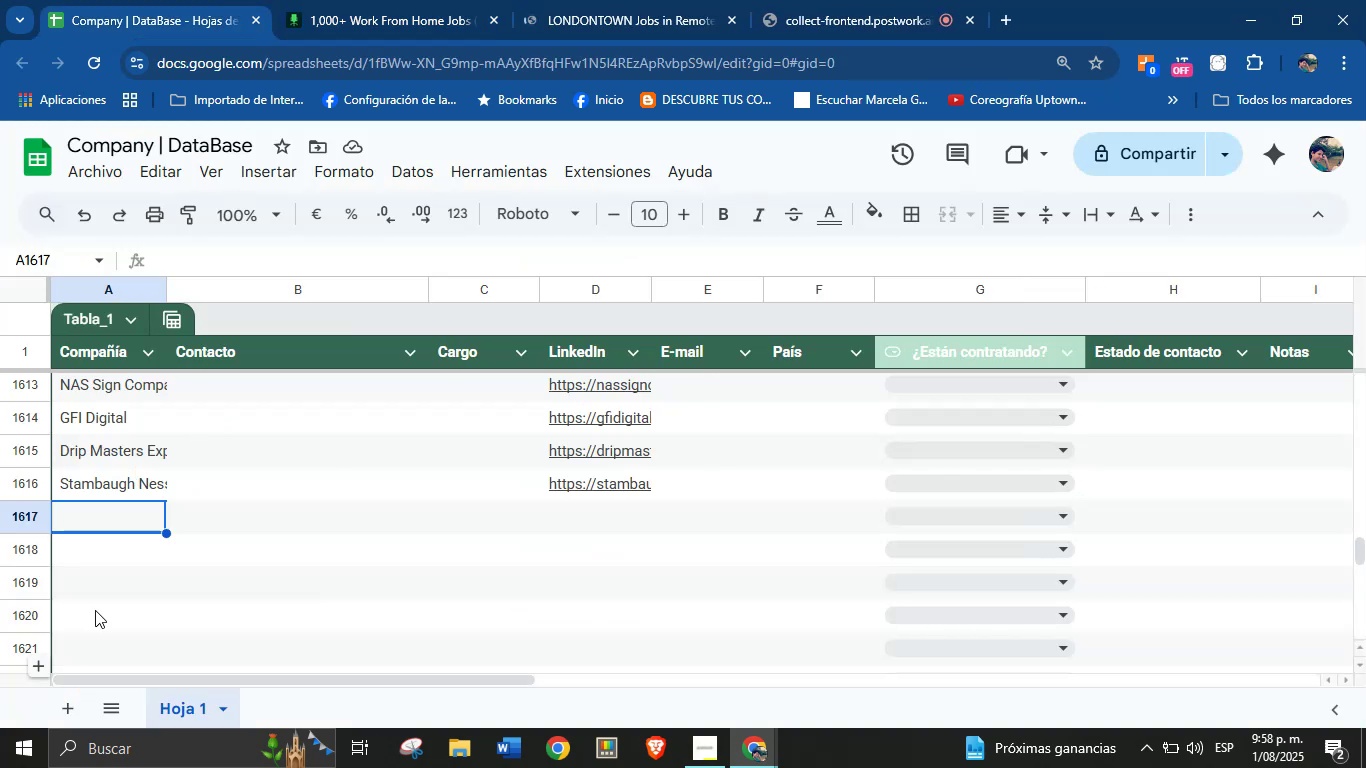 
key(Control+V)
 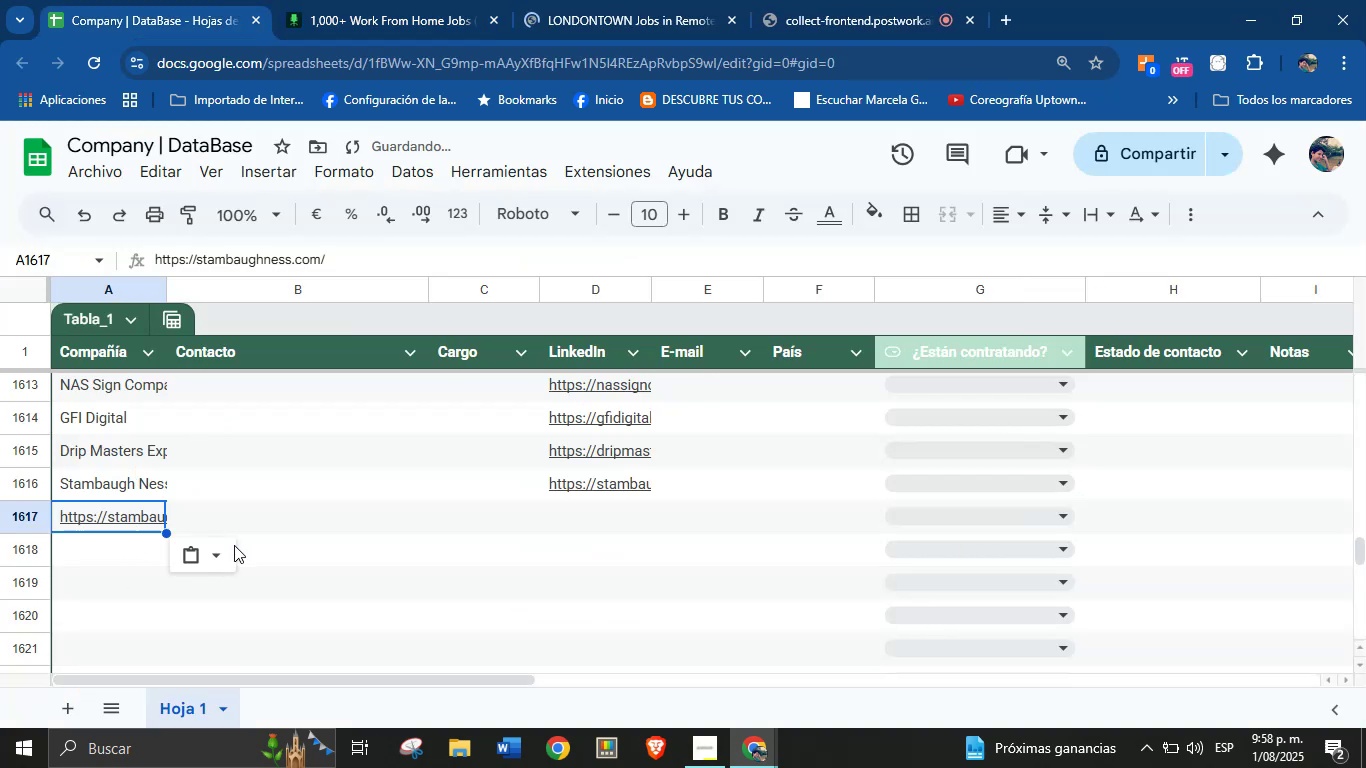 
key(Control+Z)
 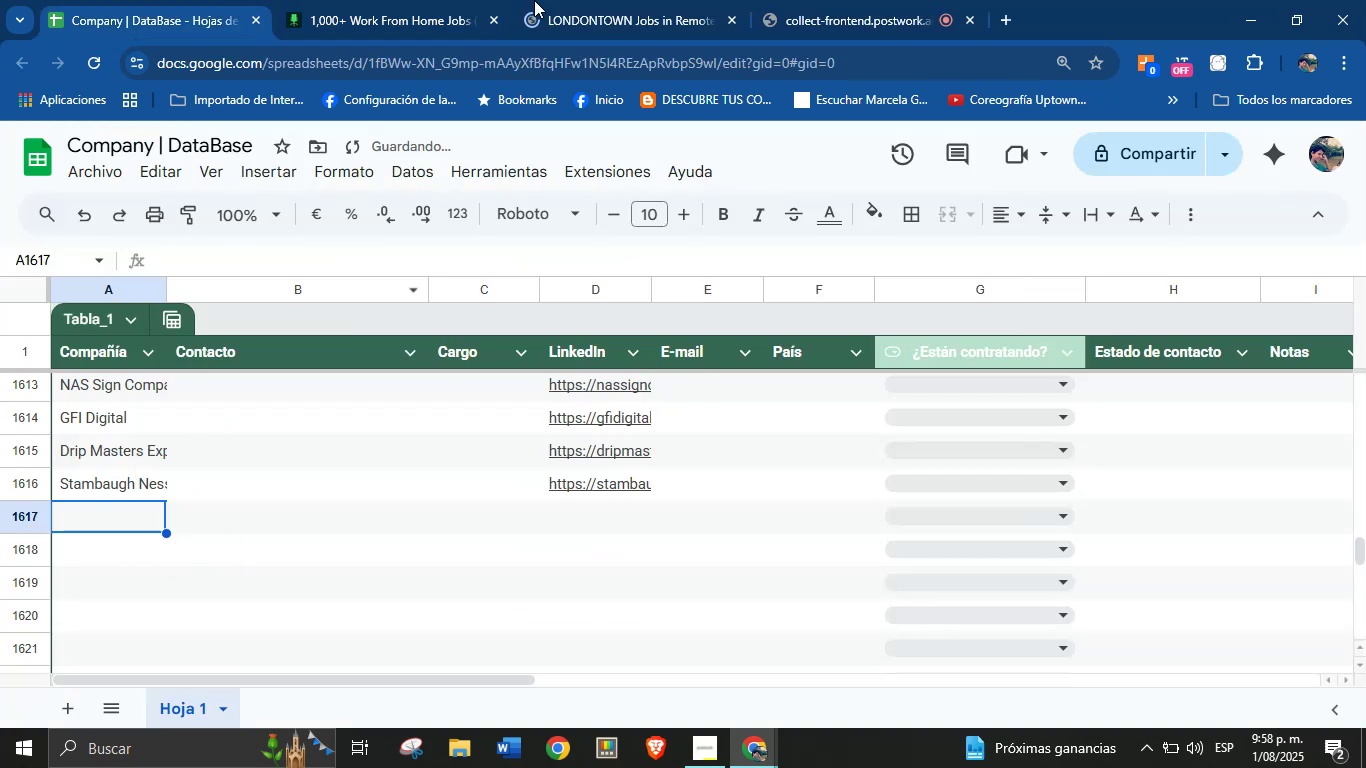 
left_click([580, 0])
 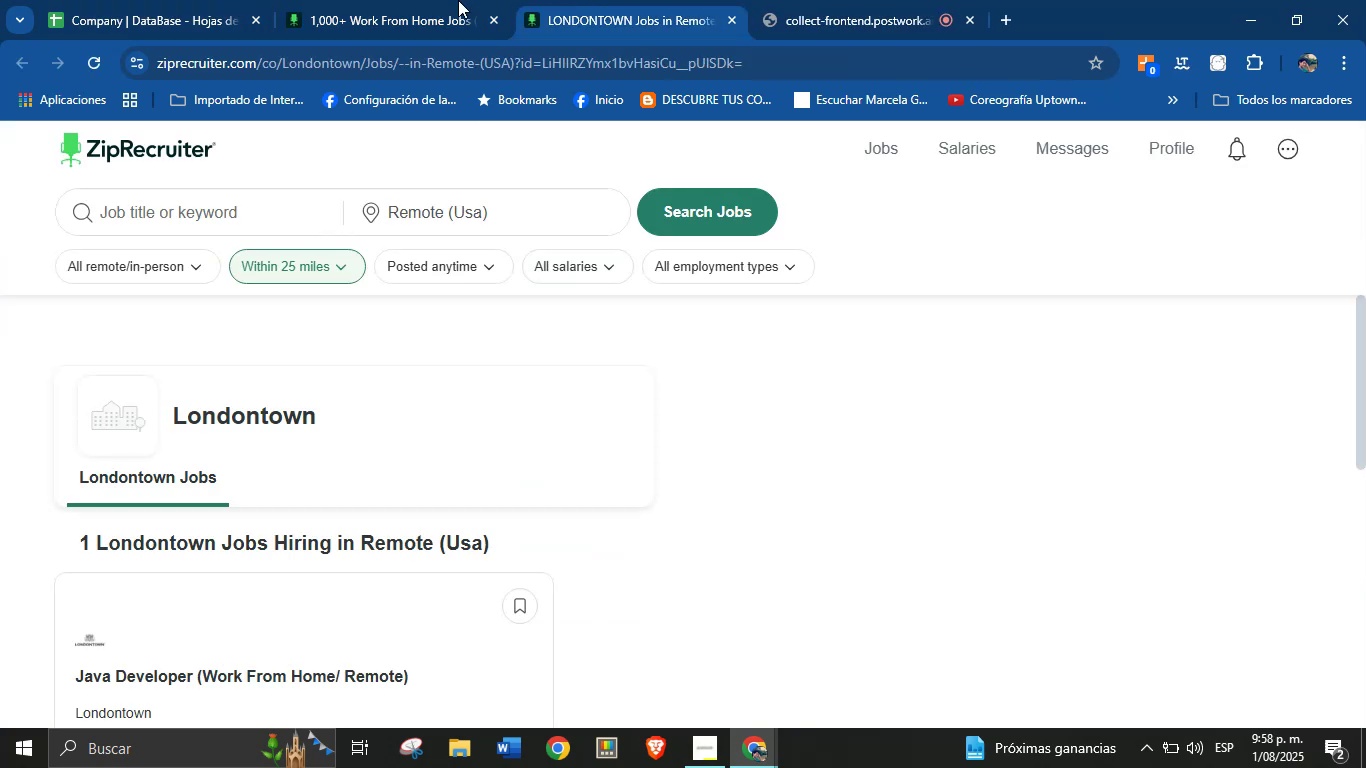 
left_click([436, 0])
 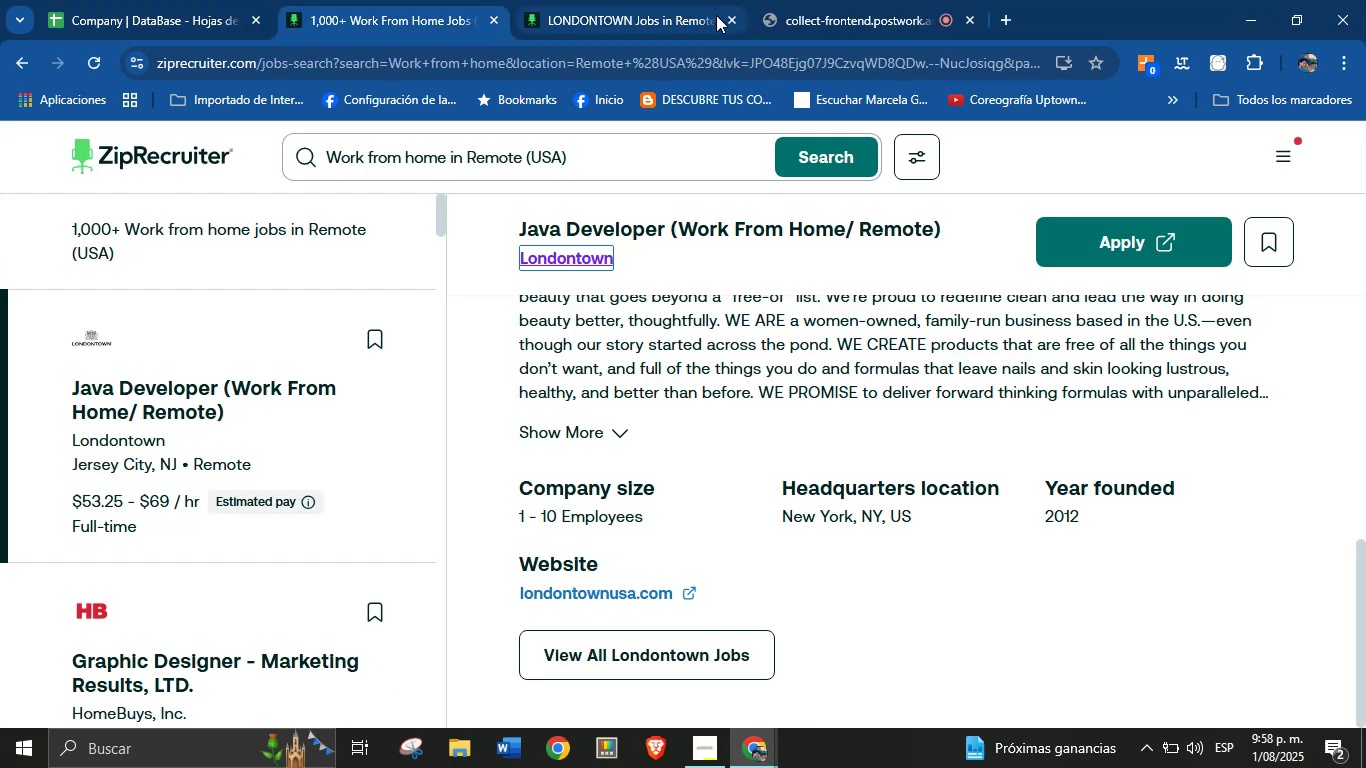 
left_click([738, 15])
 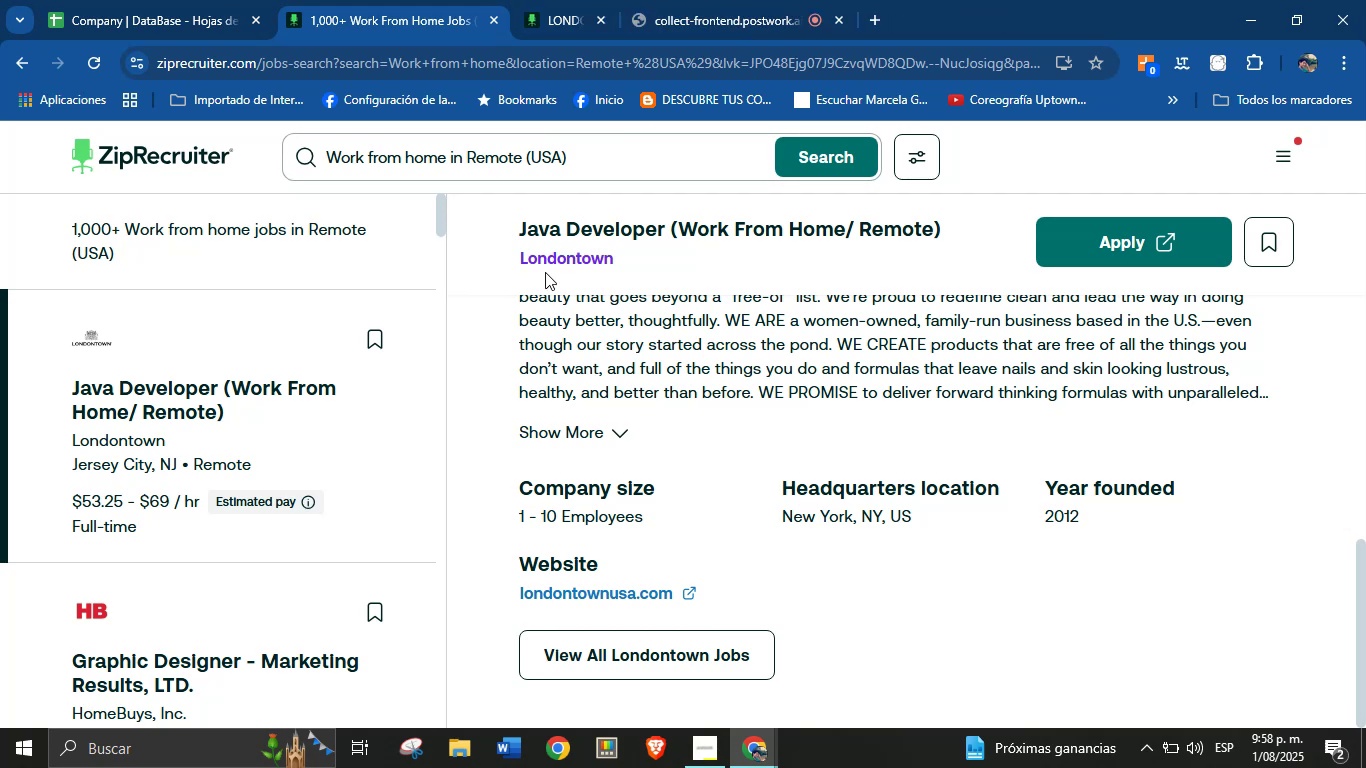 
right_click([554, 263])
 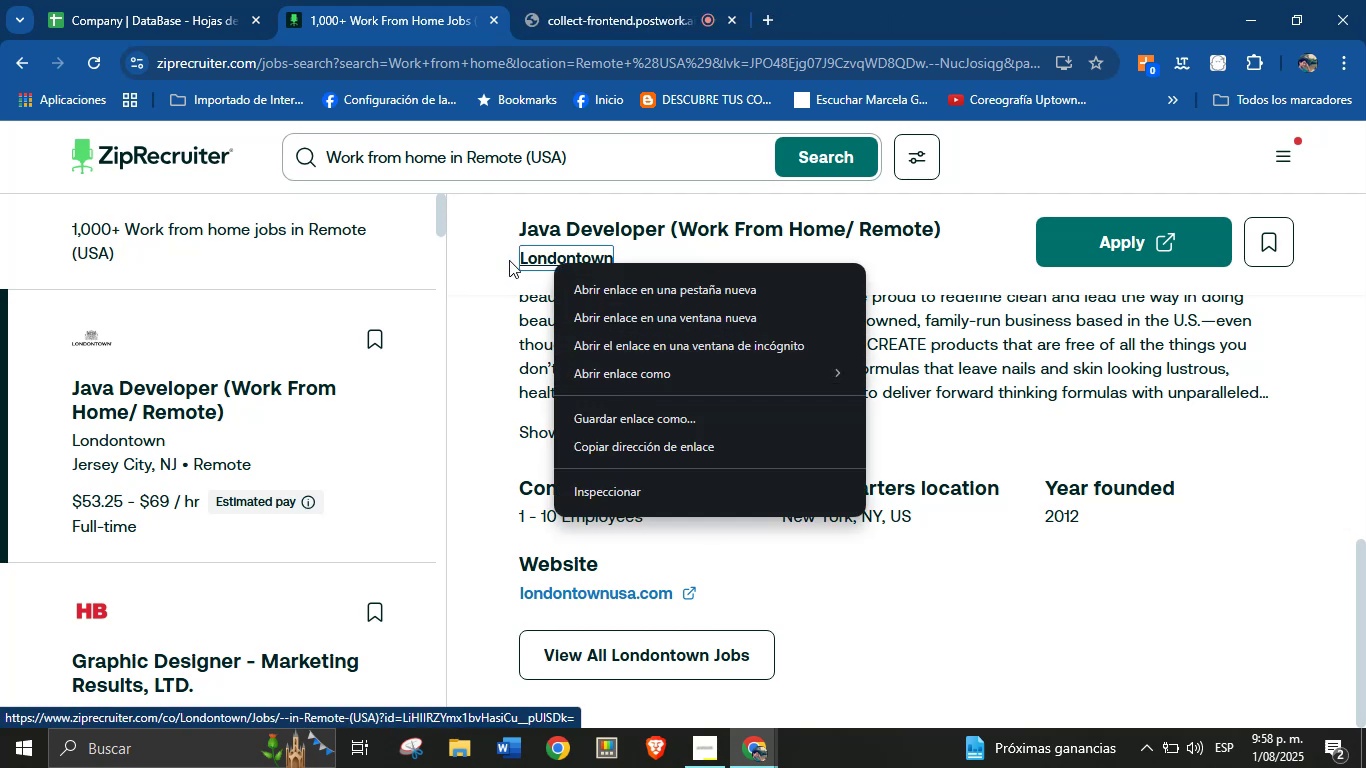 
scroll: coordinate [729, 527], scroll_direction: down, amount: 7.0
 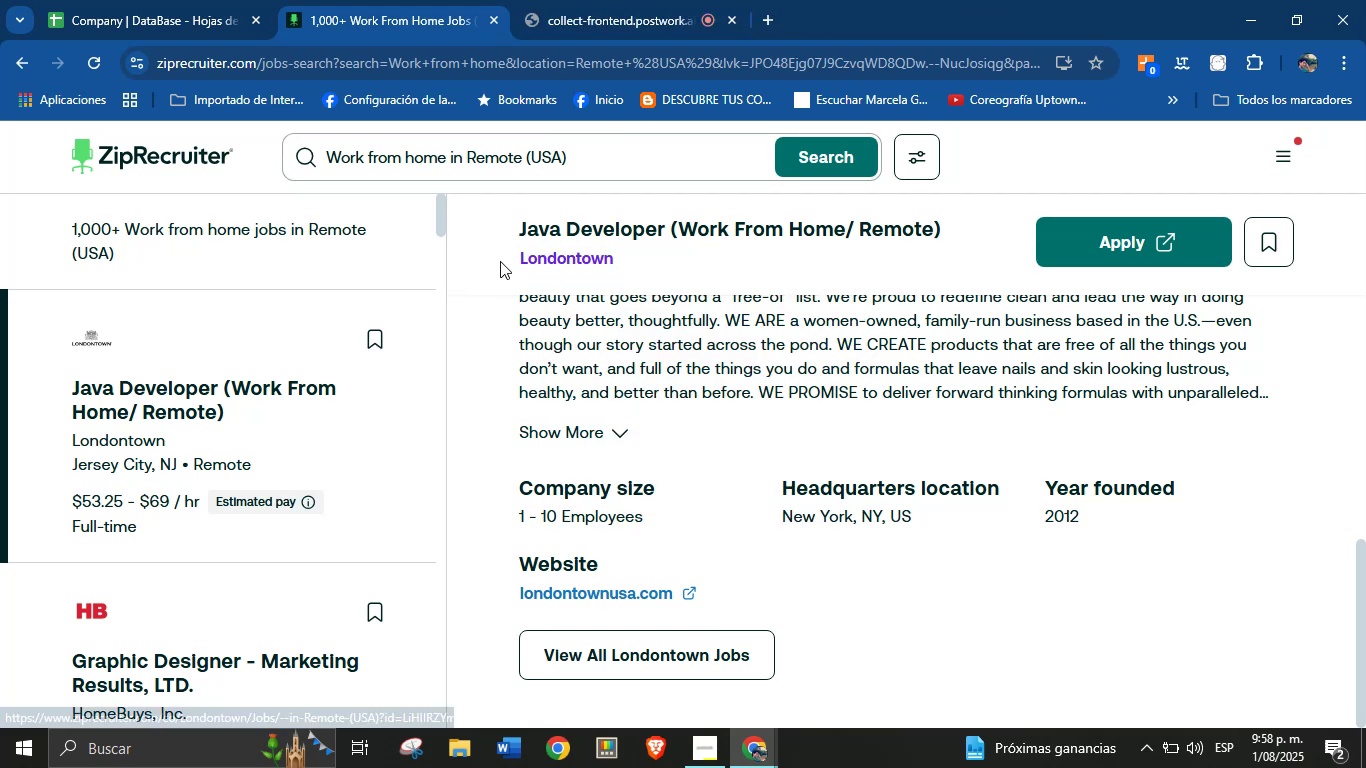 
left_click_drag(start_coordinate=[506, 254], to_coordinate=[622, 265])
 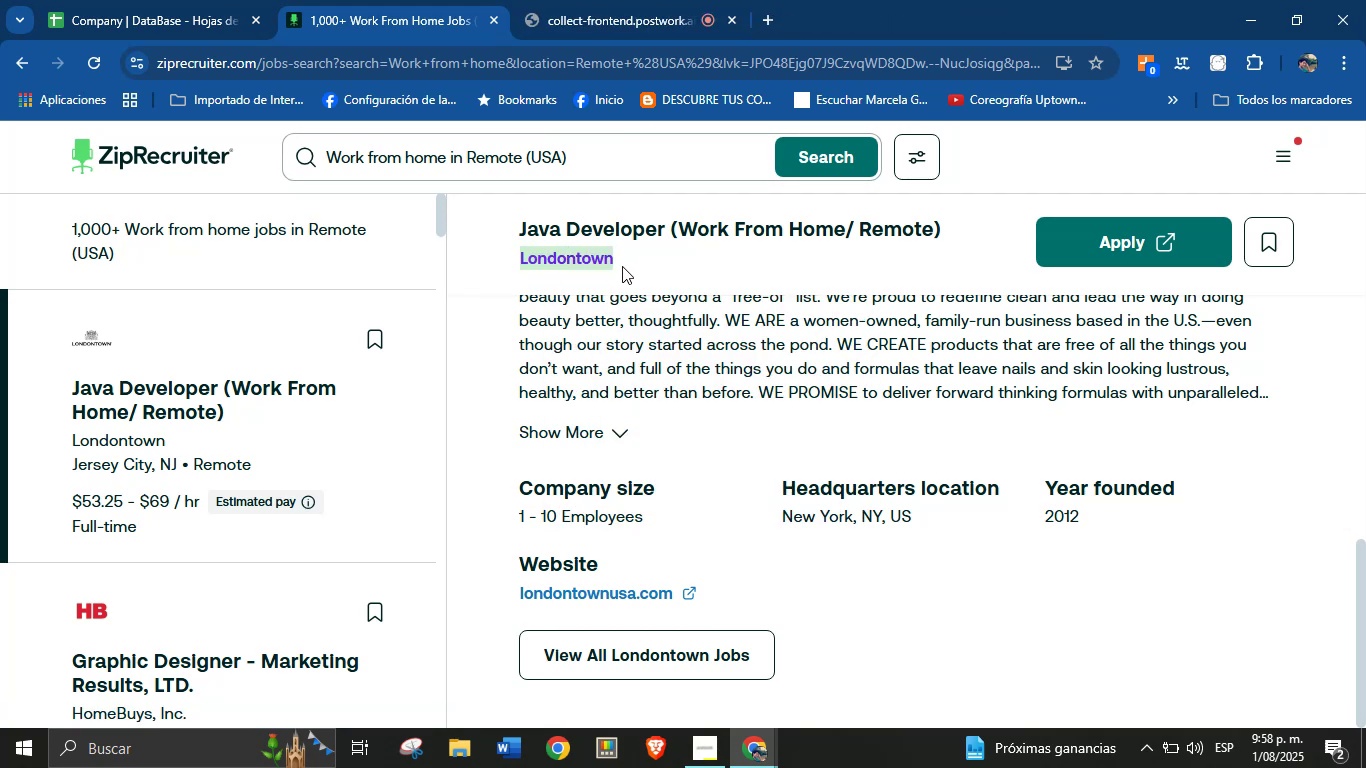 
key(Control+C)
 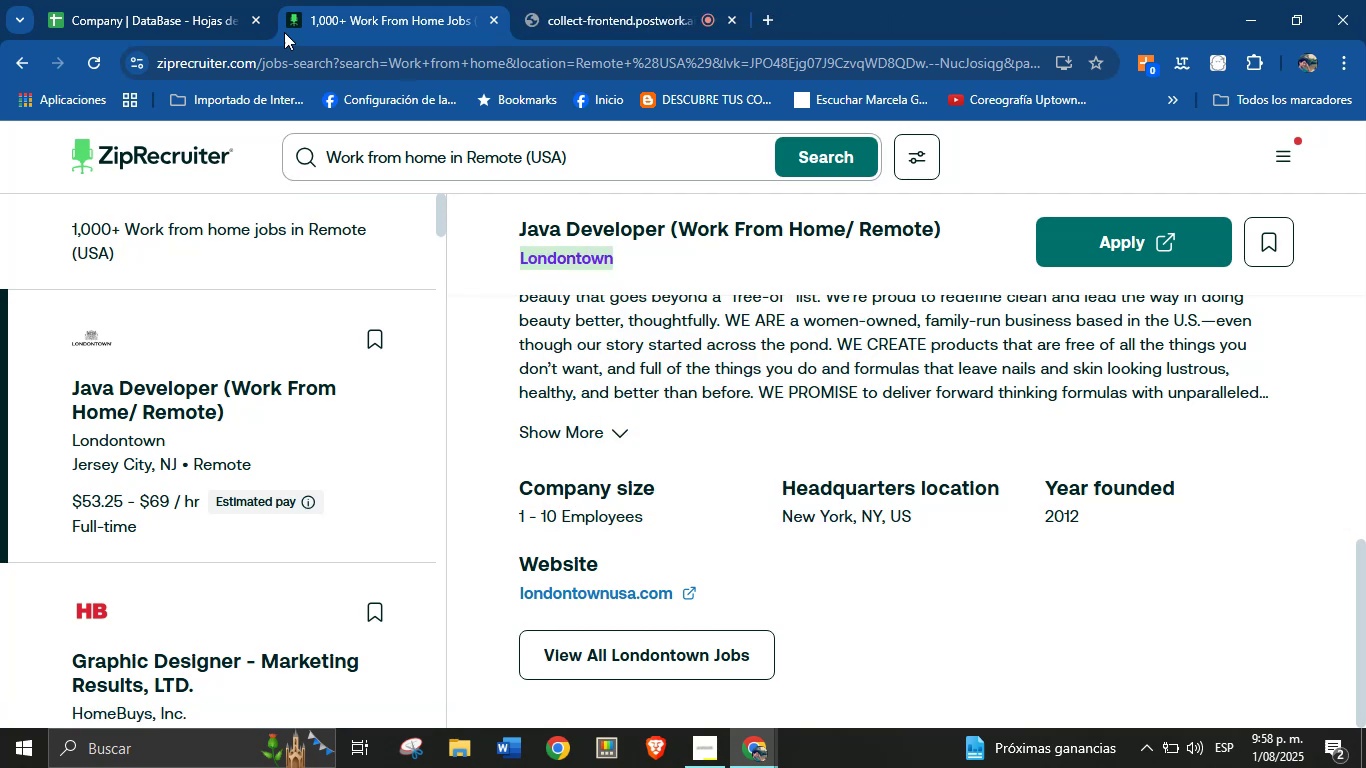 
left_click([225, 0])
 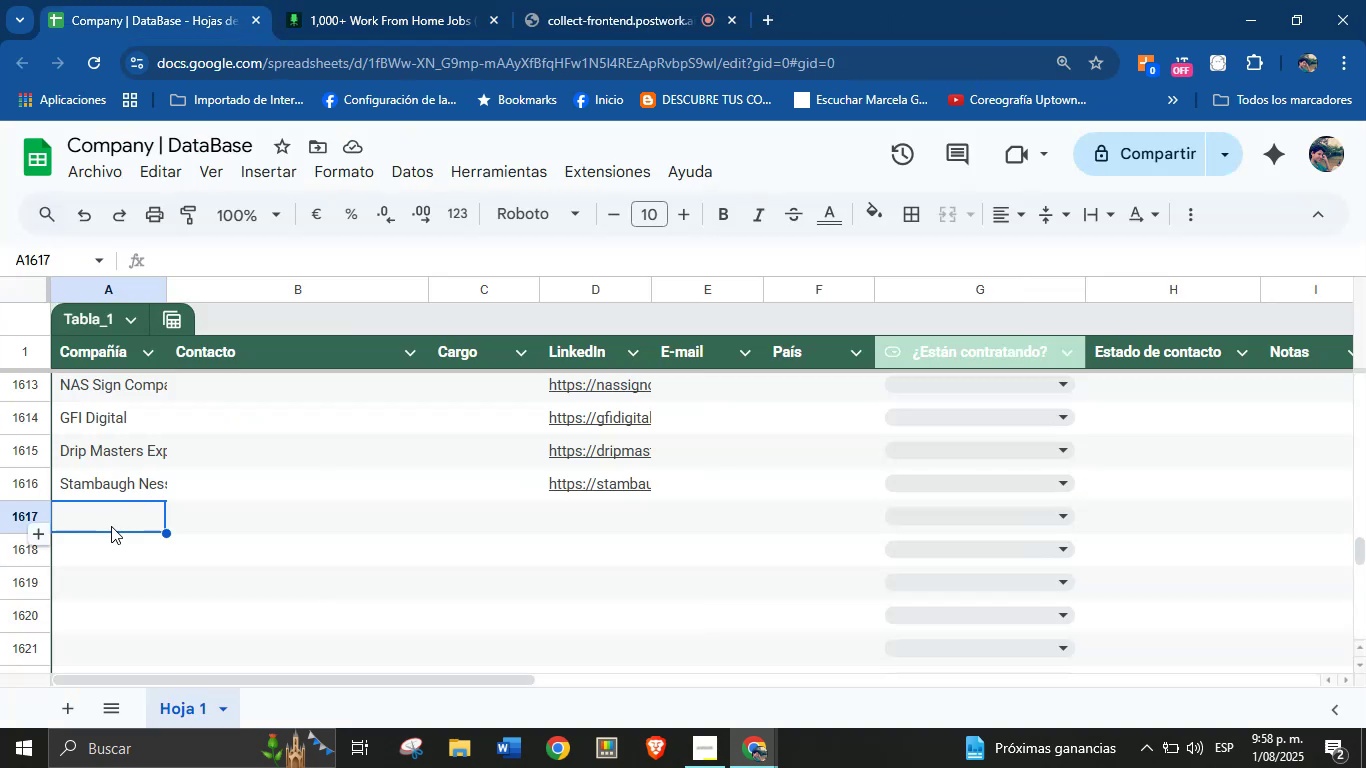 
left_click([111, 528])
 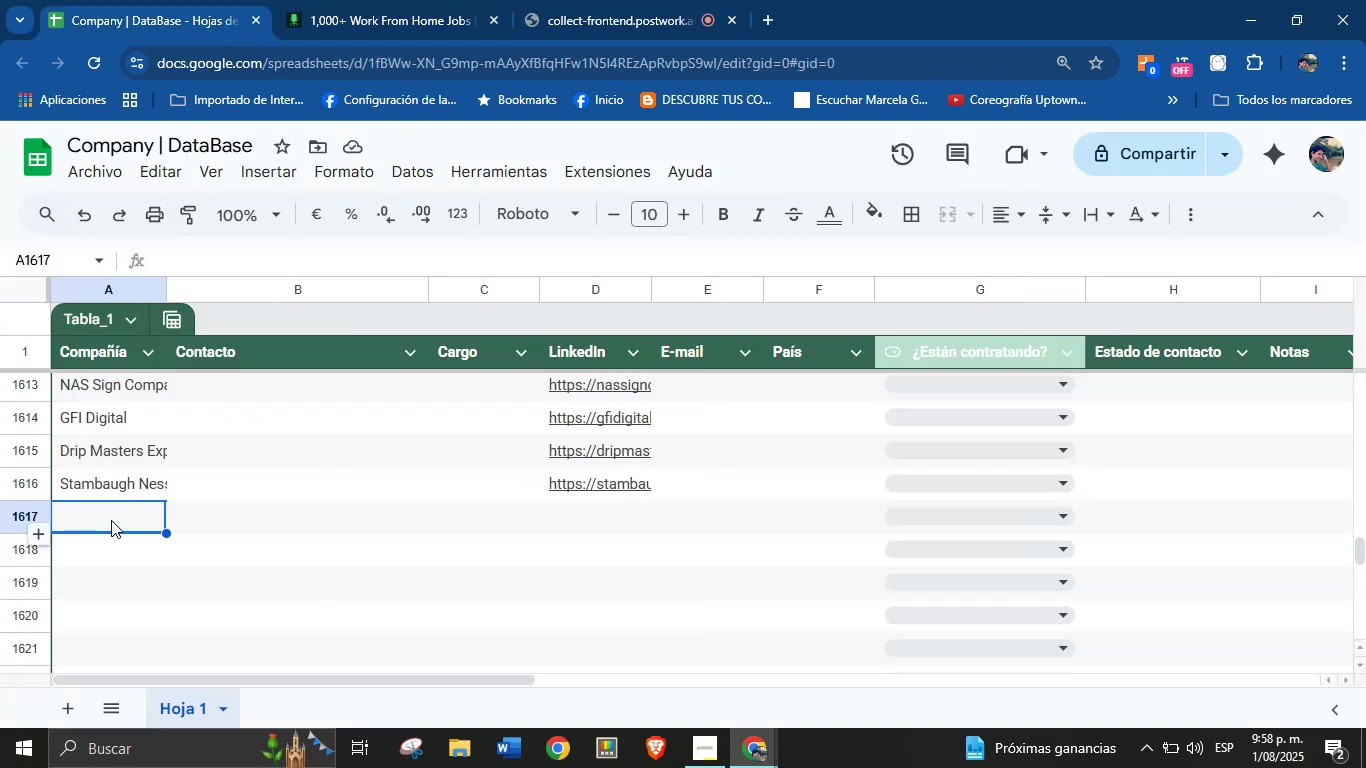 
key(Control+V)
 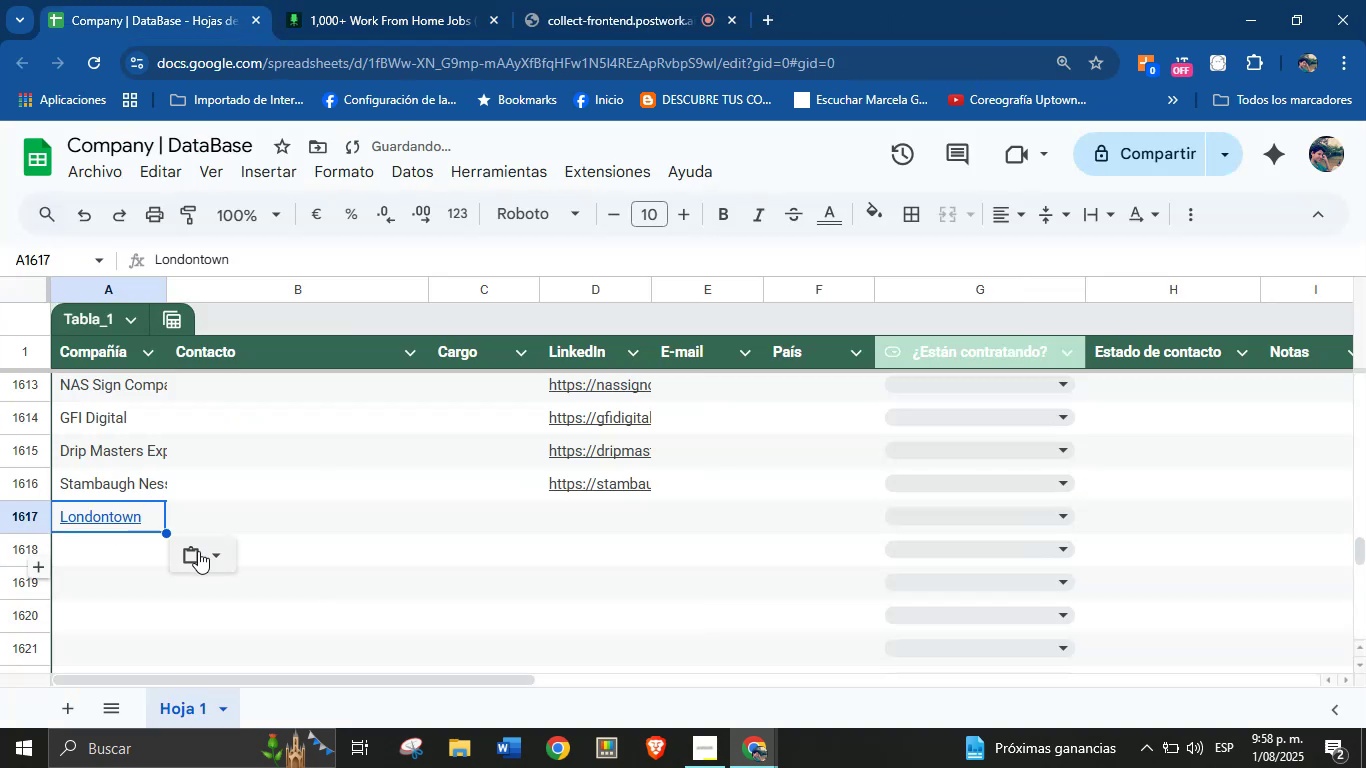 
left_click([213, 553])
 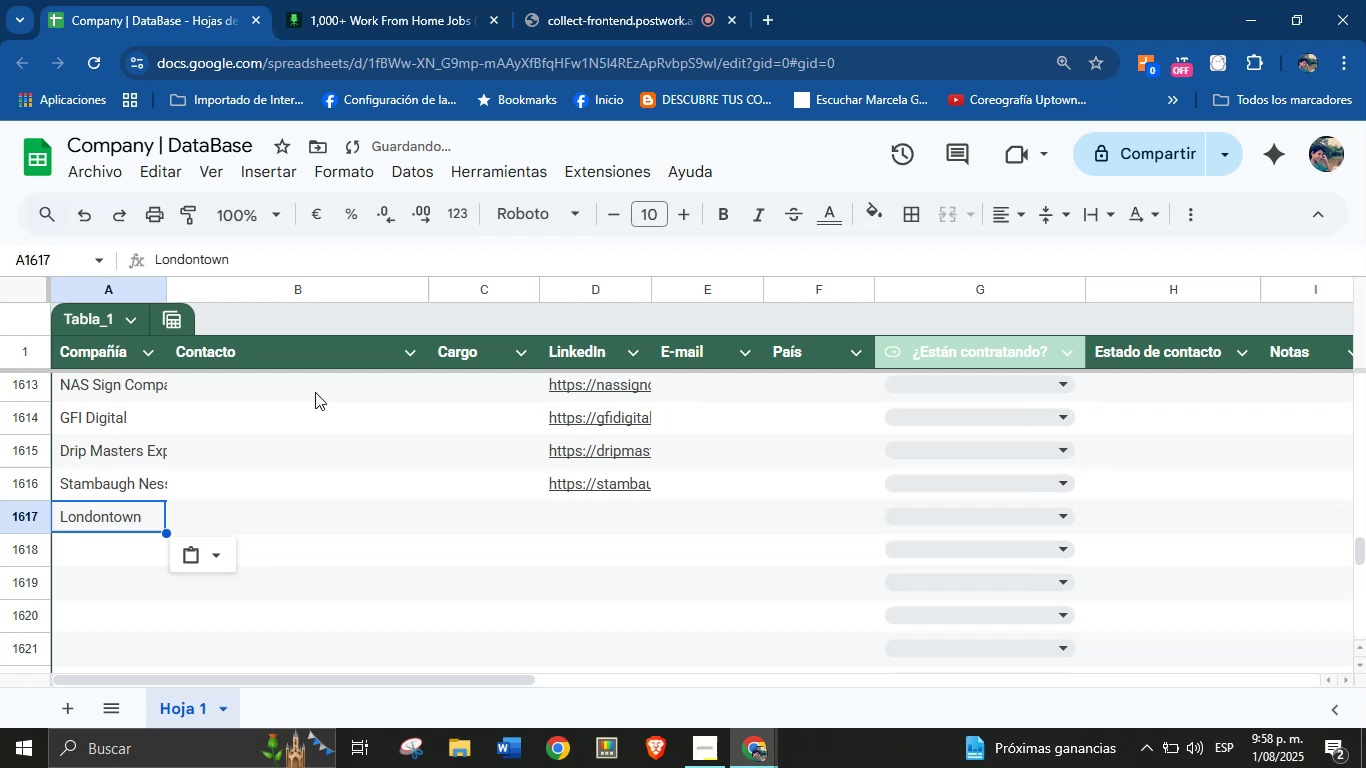 
left_click([385, 0])
 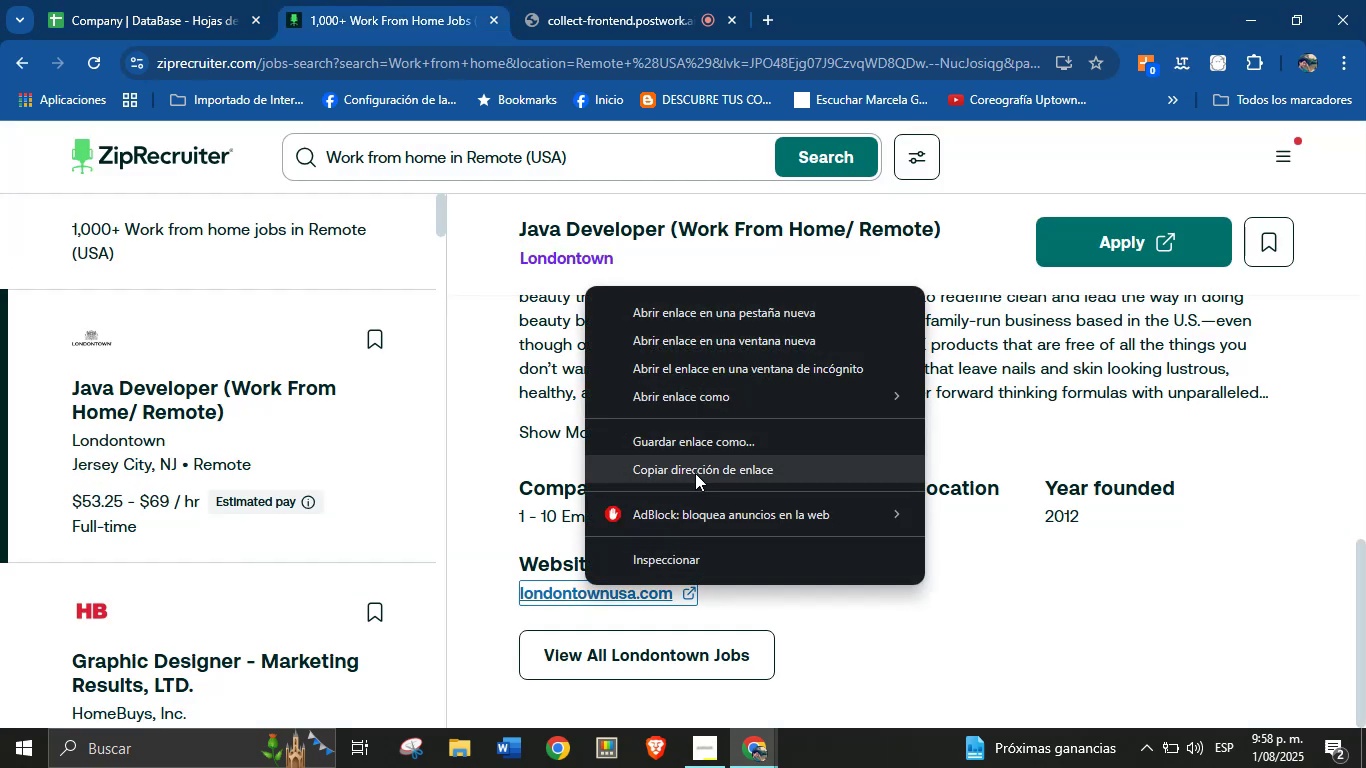 
left_click([697, 467])
 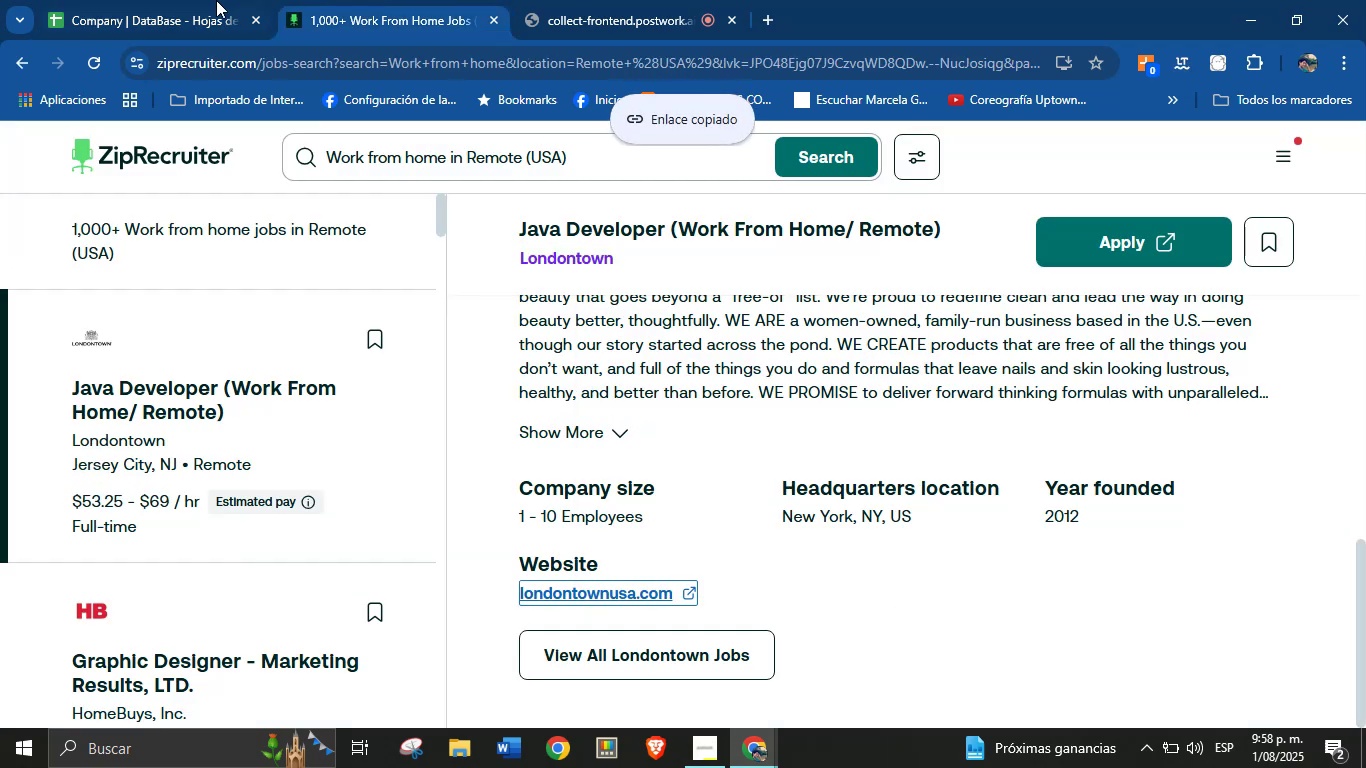 
left_click([188, 0])
 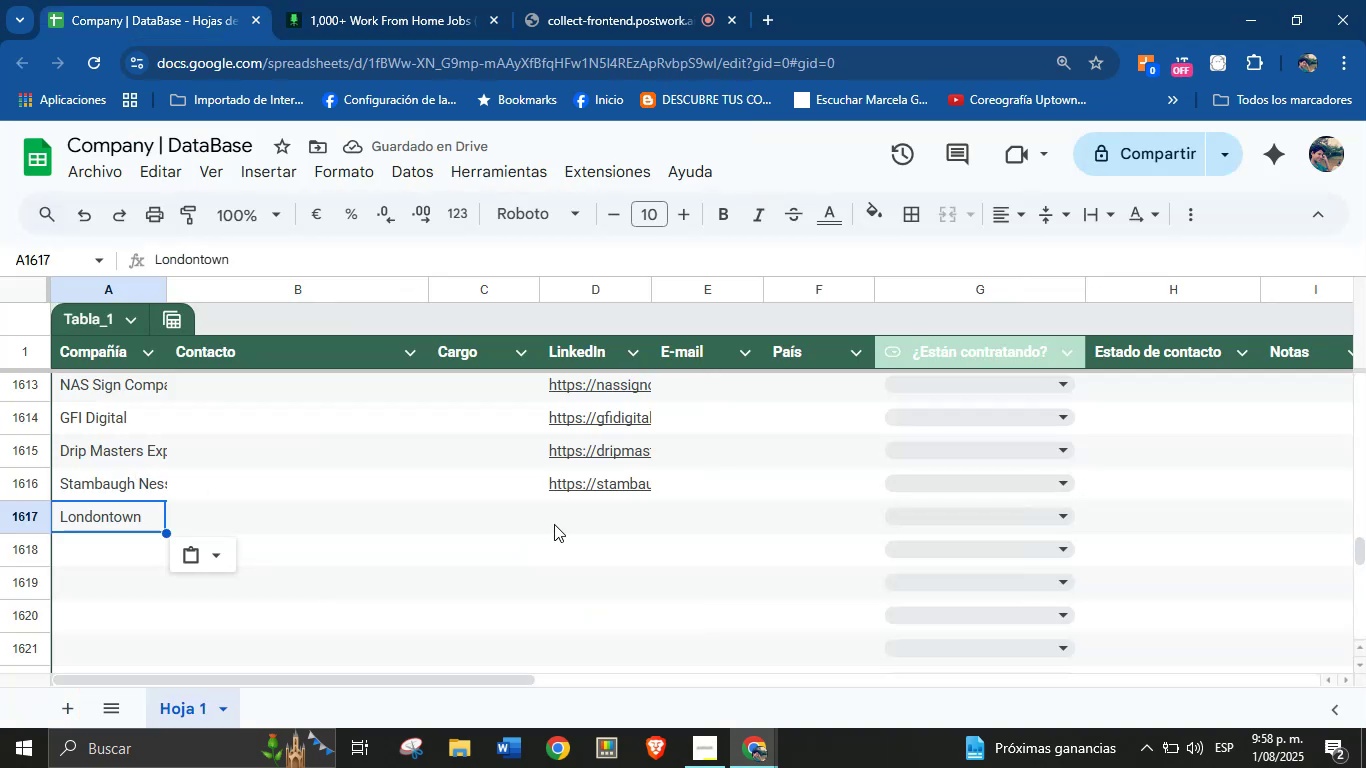 
key(Control+V)
 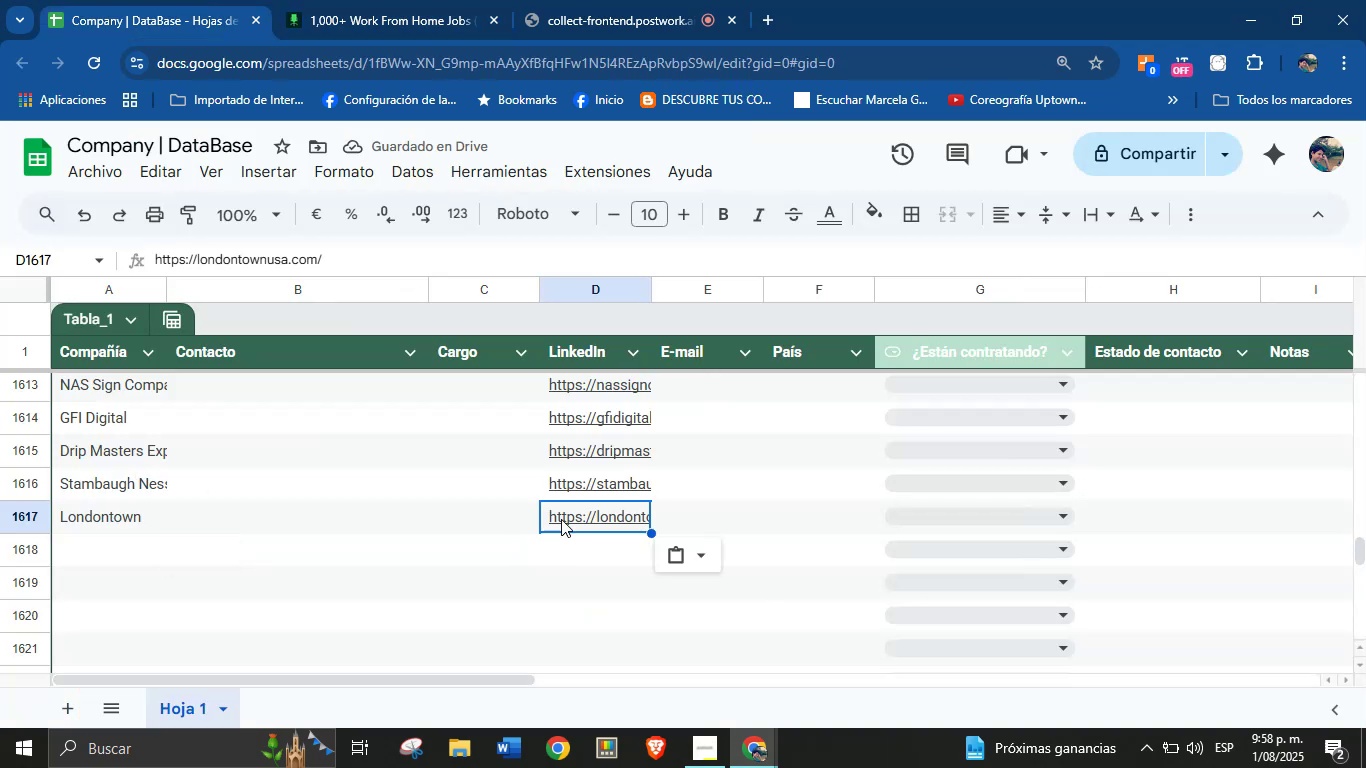 
left_click([89, 549])
 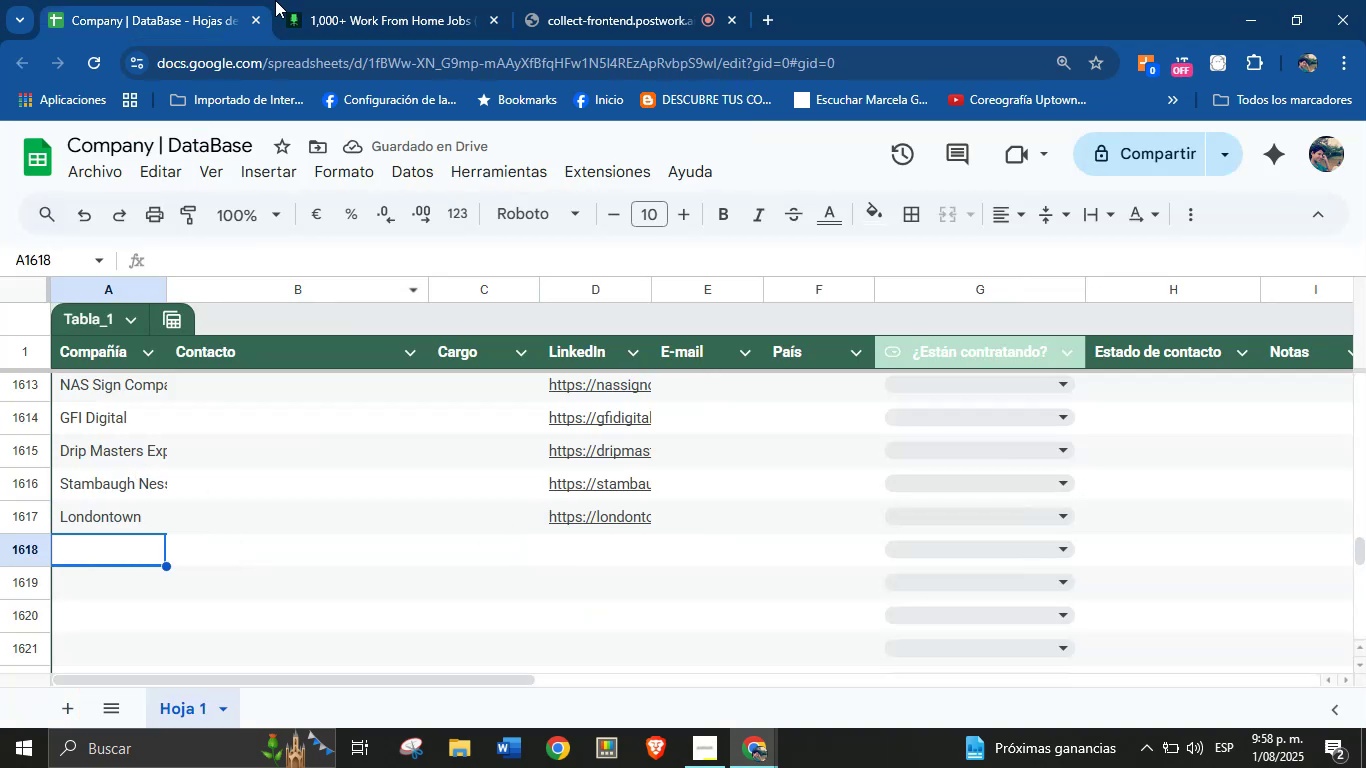 
left_click([344, 0])
 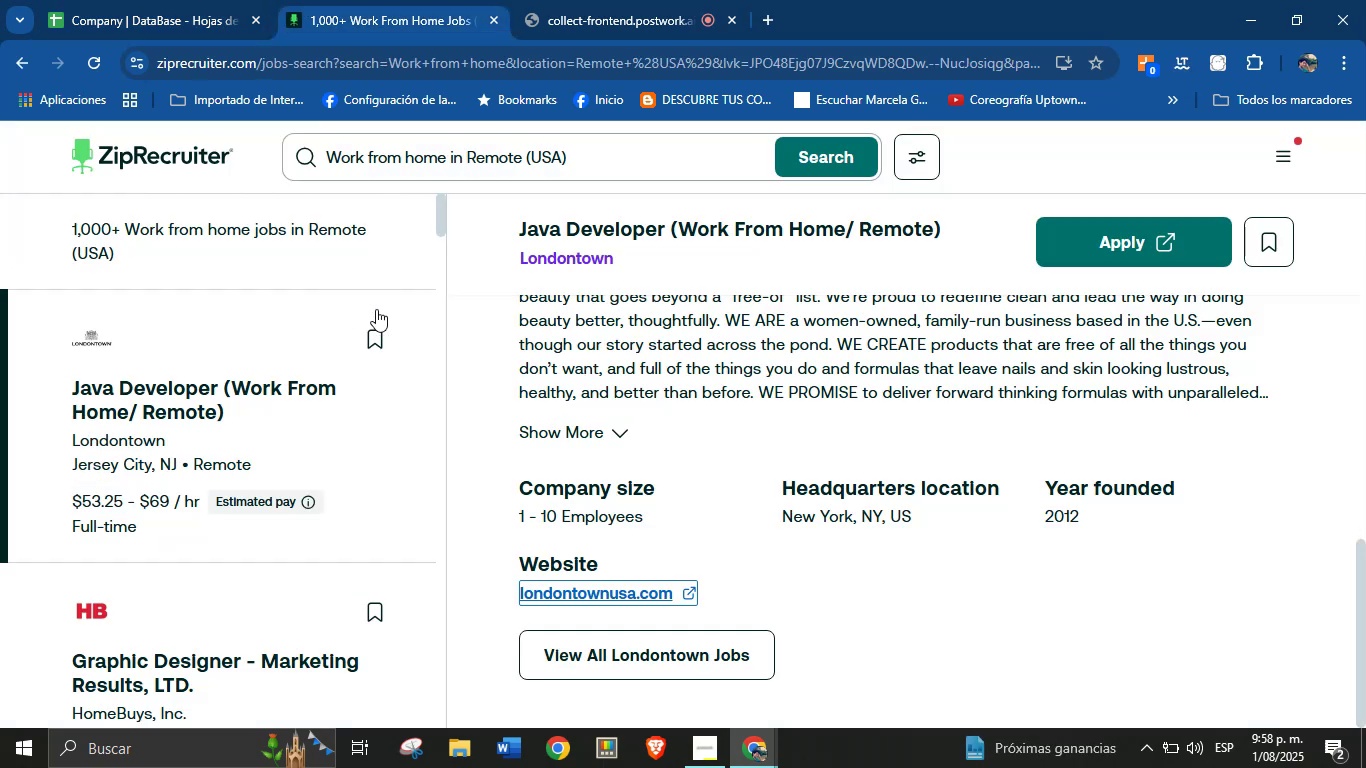 
scroll: coordinate [638, 459], scroll_direction: down, amount: 26.0
 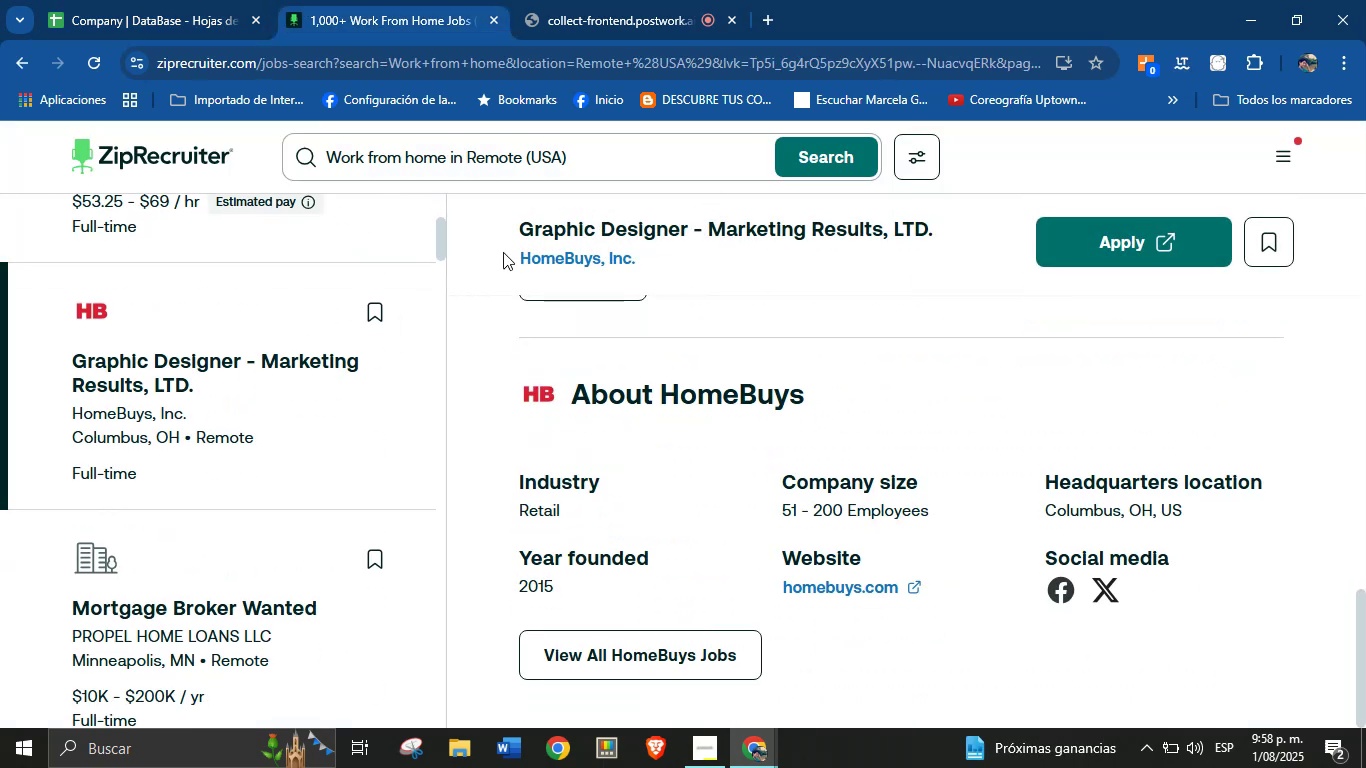 
left_click_drag(start_coordinate=[514, 249], to_coordinate=[645, 253])
 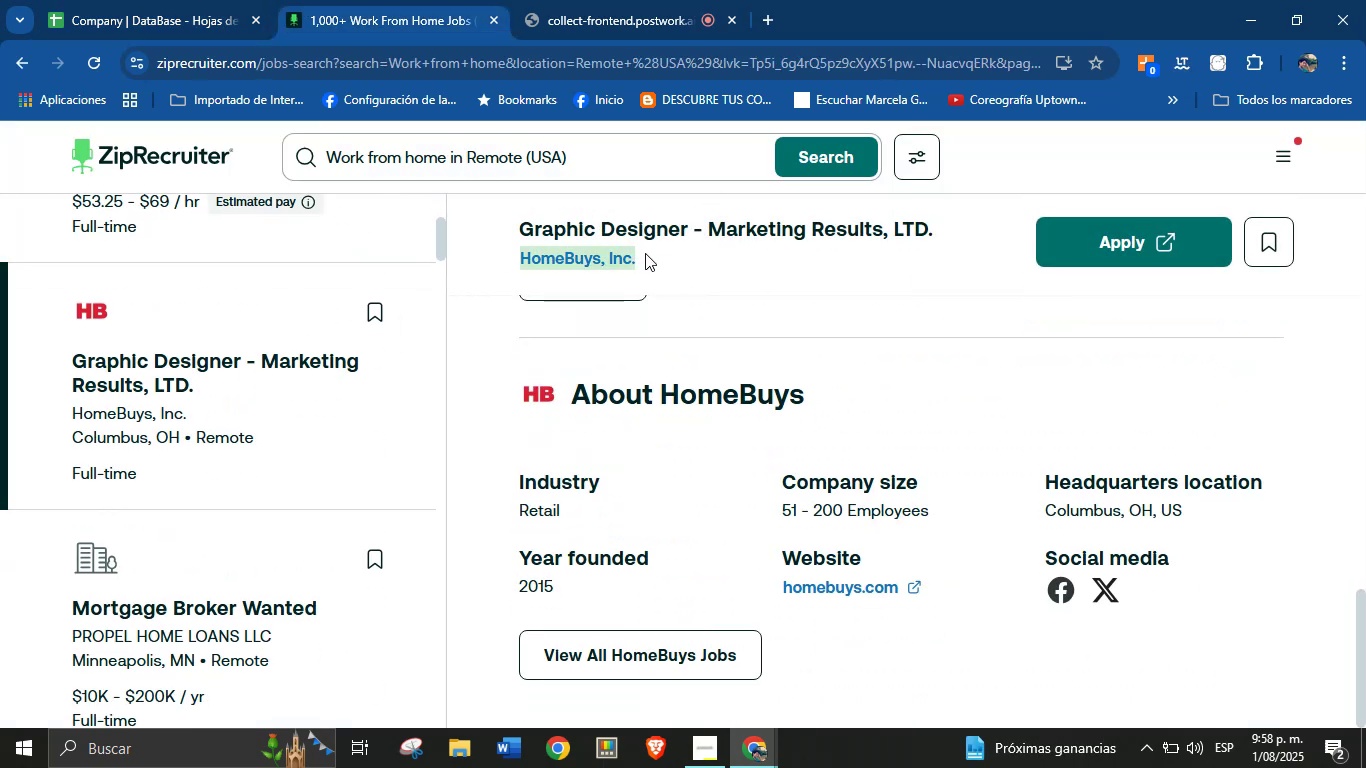 
key(Control+C)
 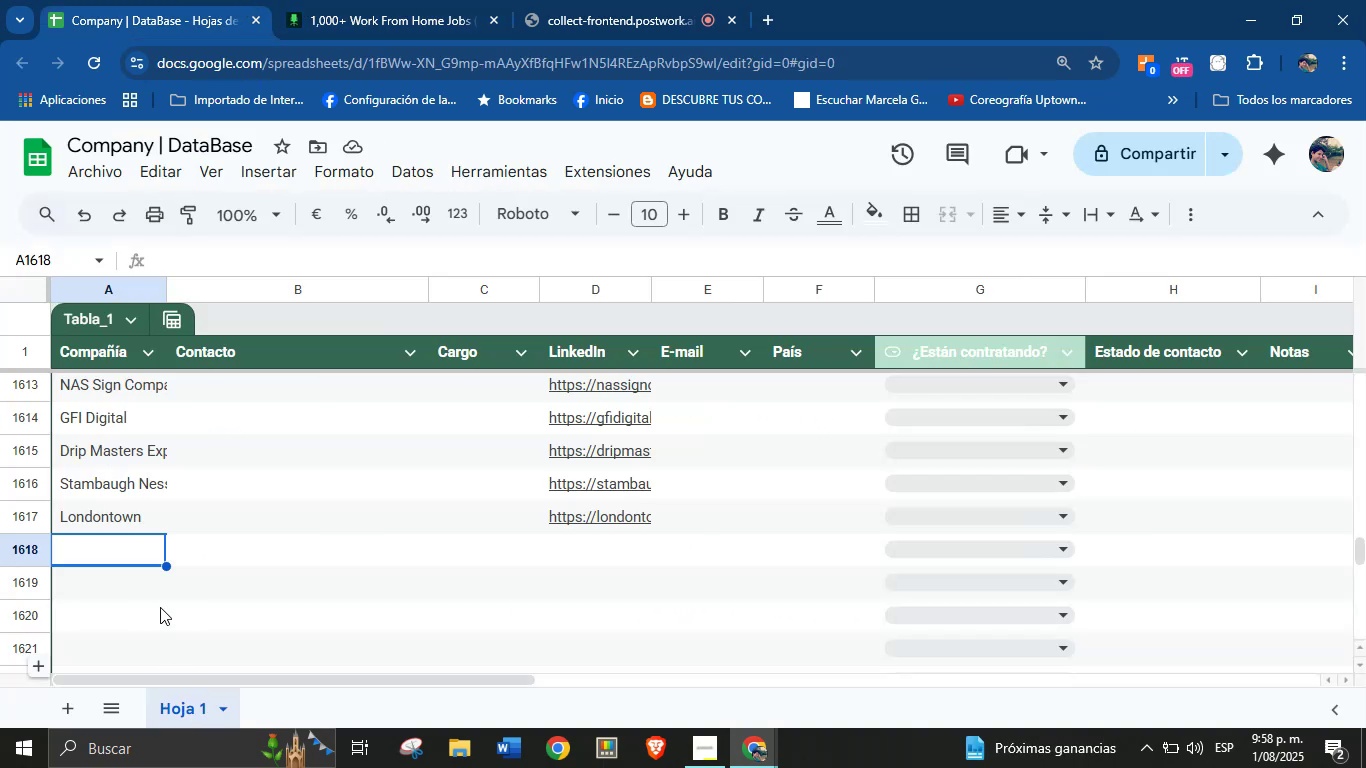 
key(Control+V)
 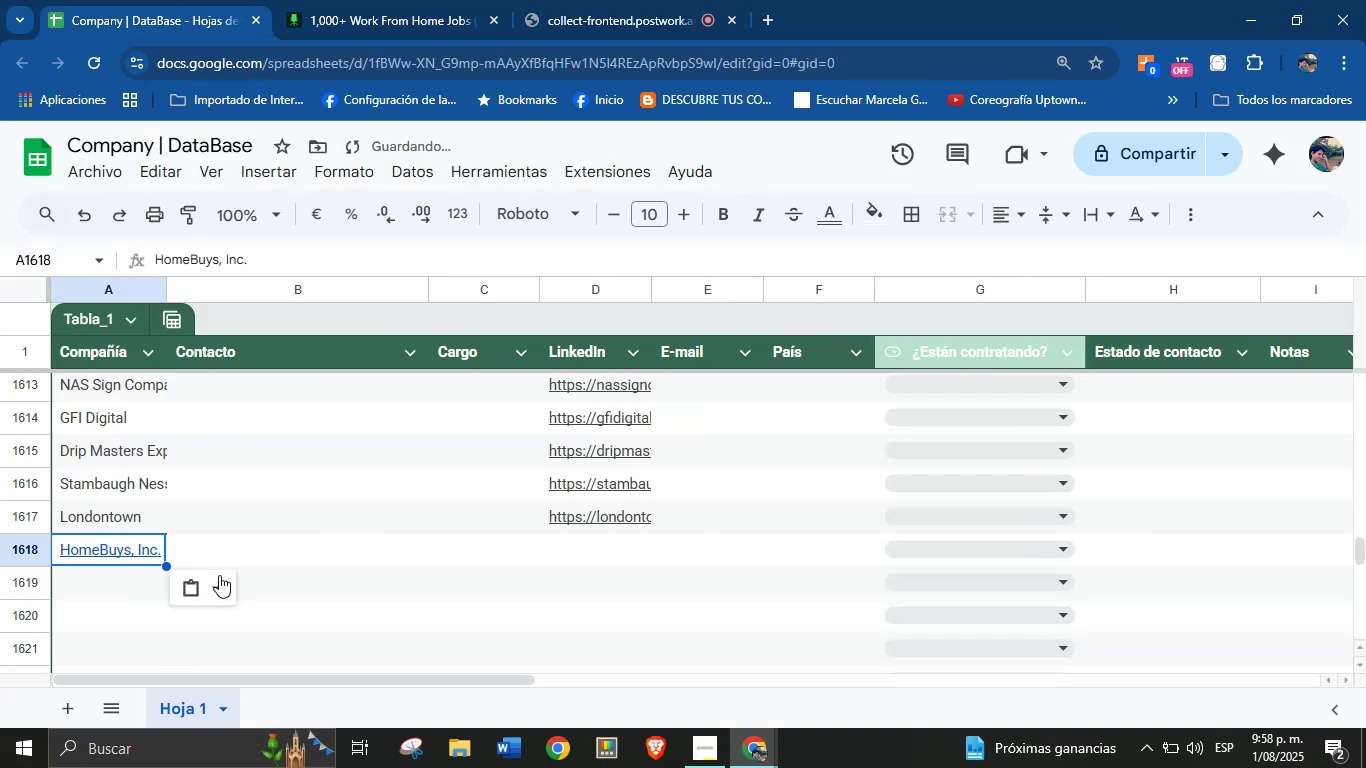 
left_click([222, 578])
 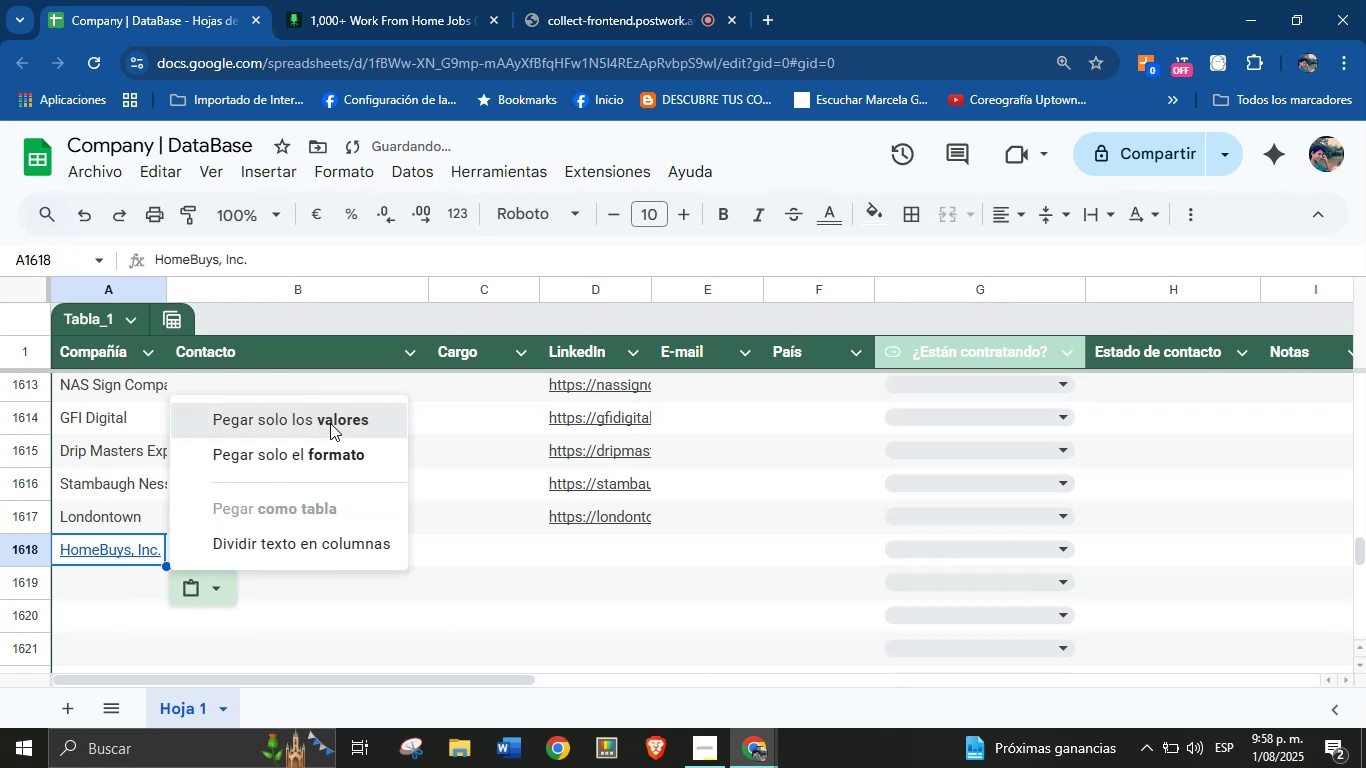 
left_click([397, 0])
 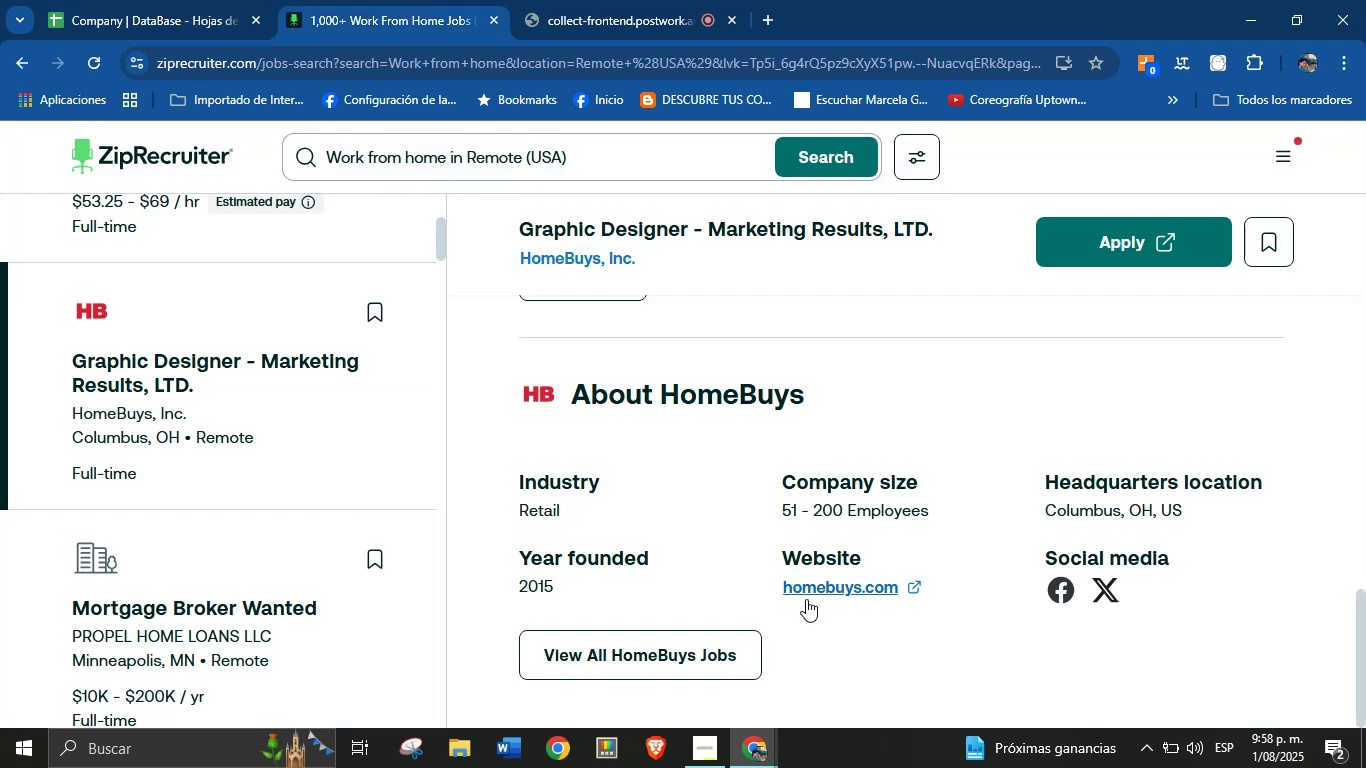 
right_click([807, 593])
 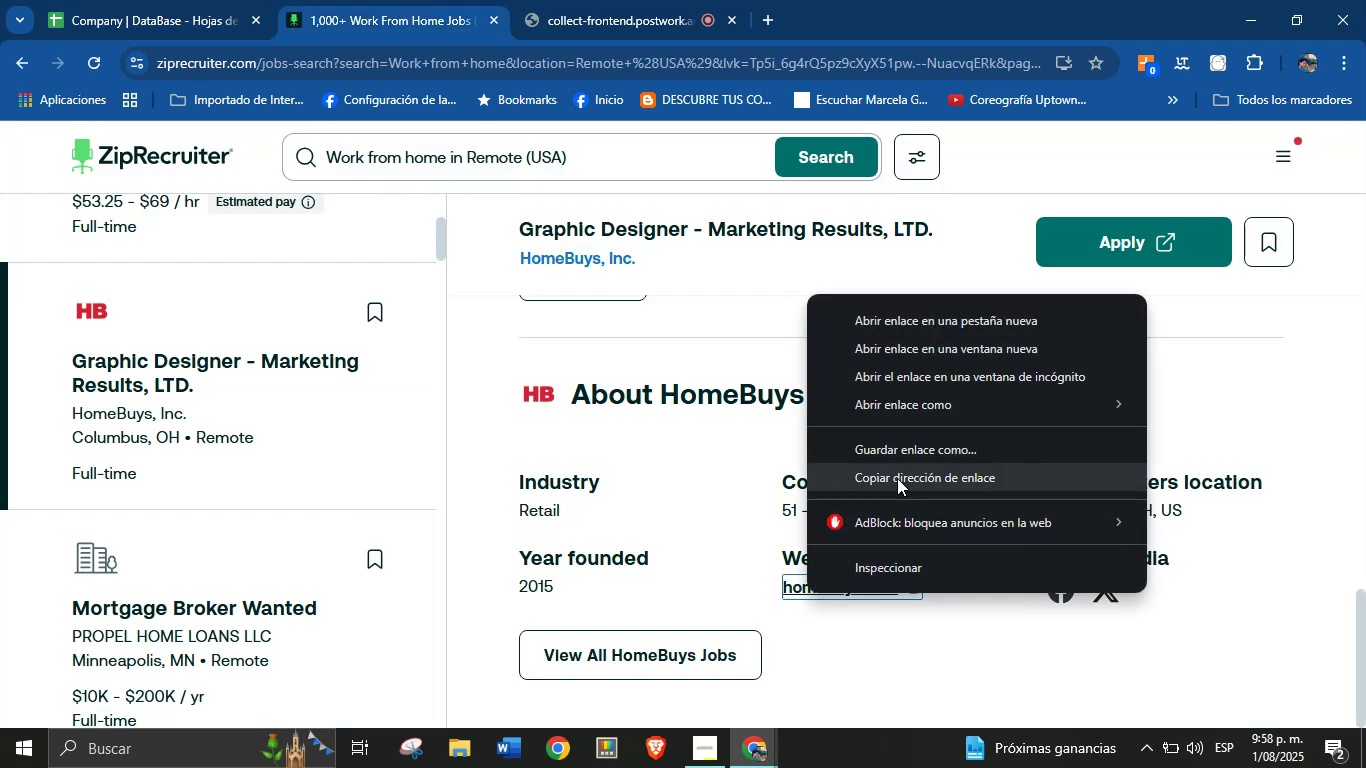 
left_click([897, 477])
 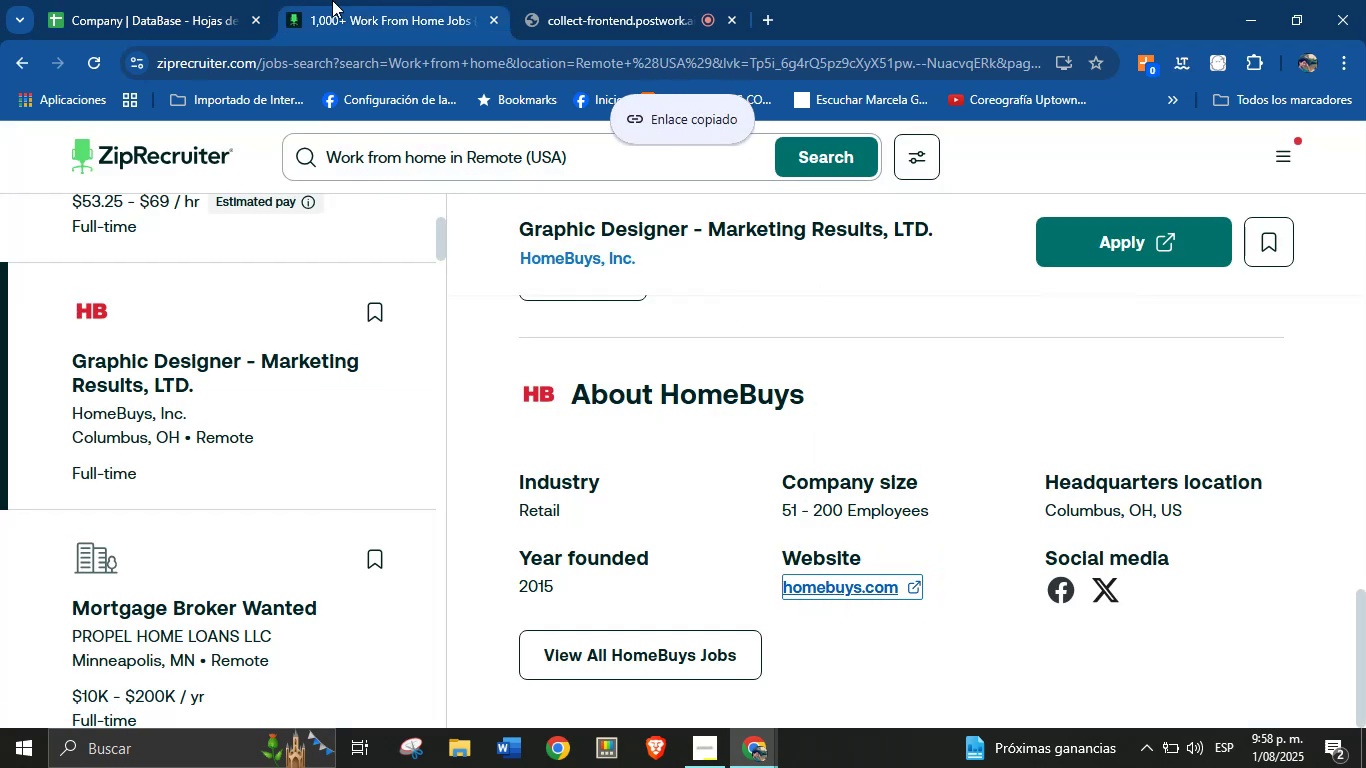 
left_click([173, 0])
 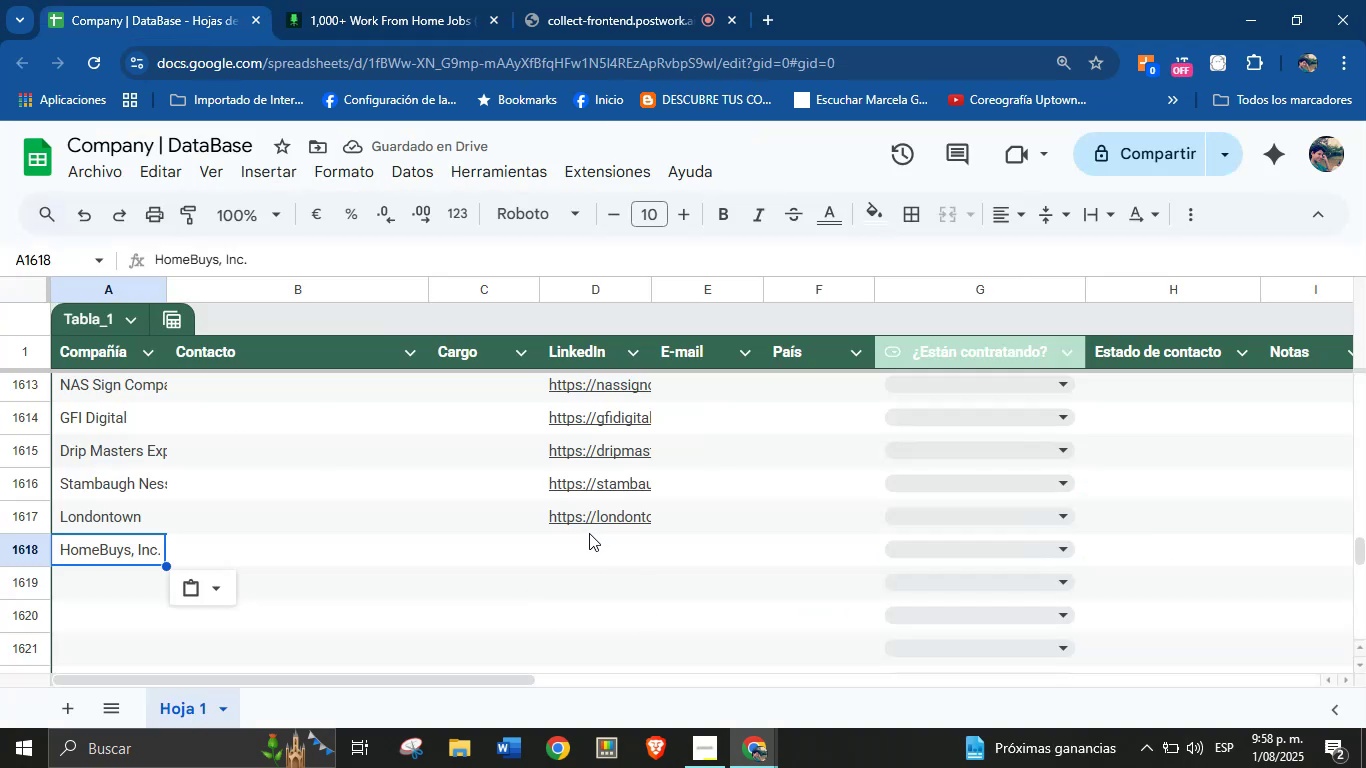 
left_click([573, 545])
 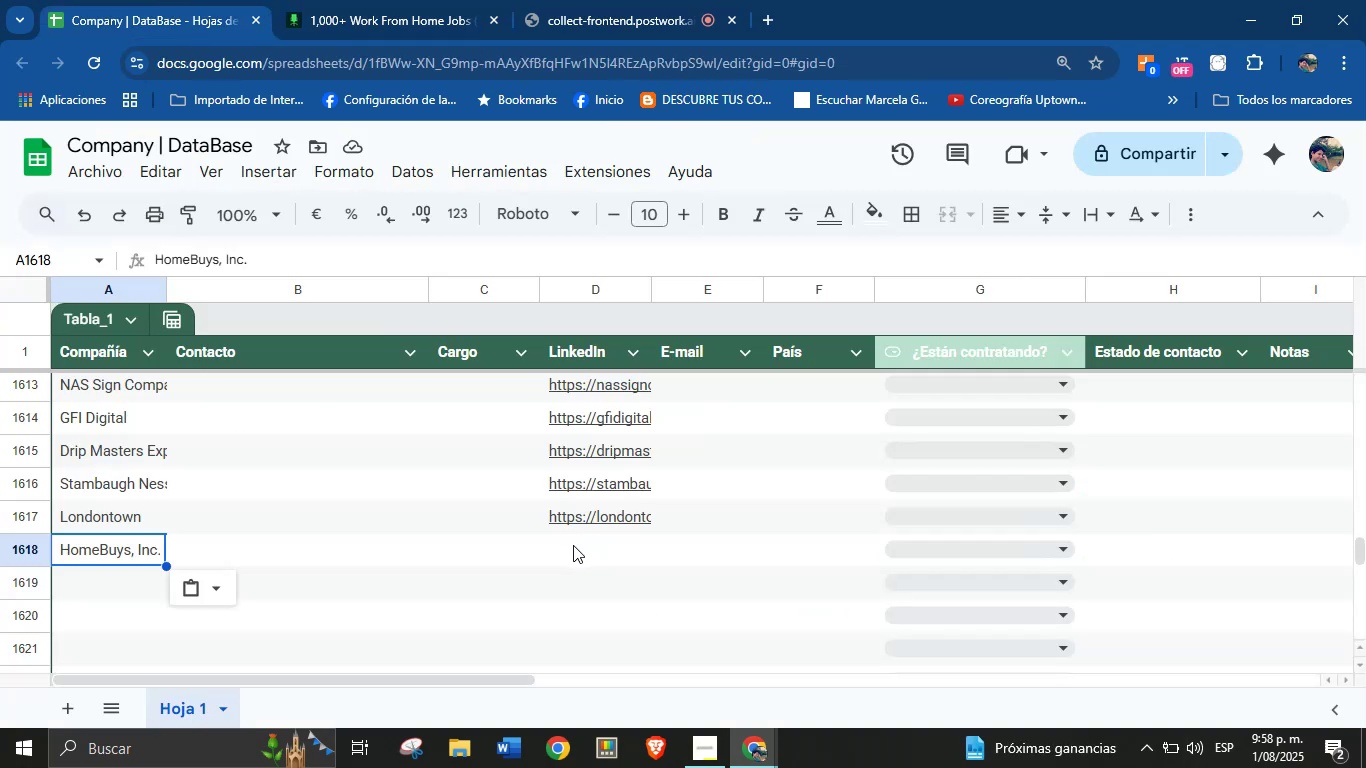 
key(Control+V)
 